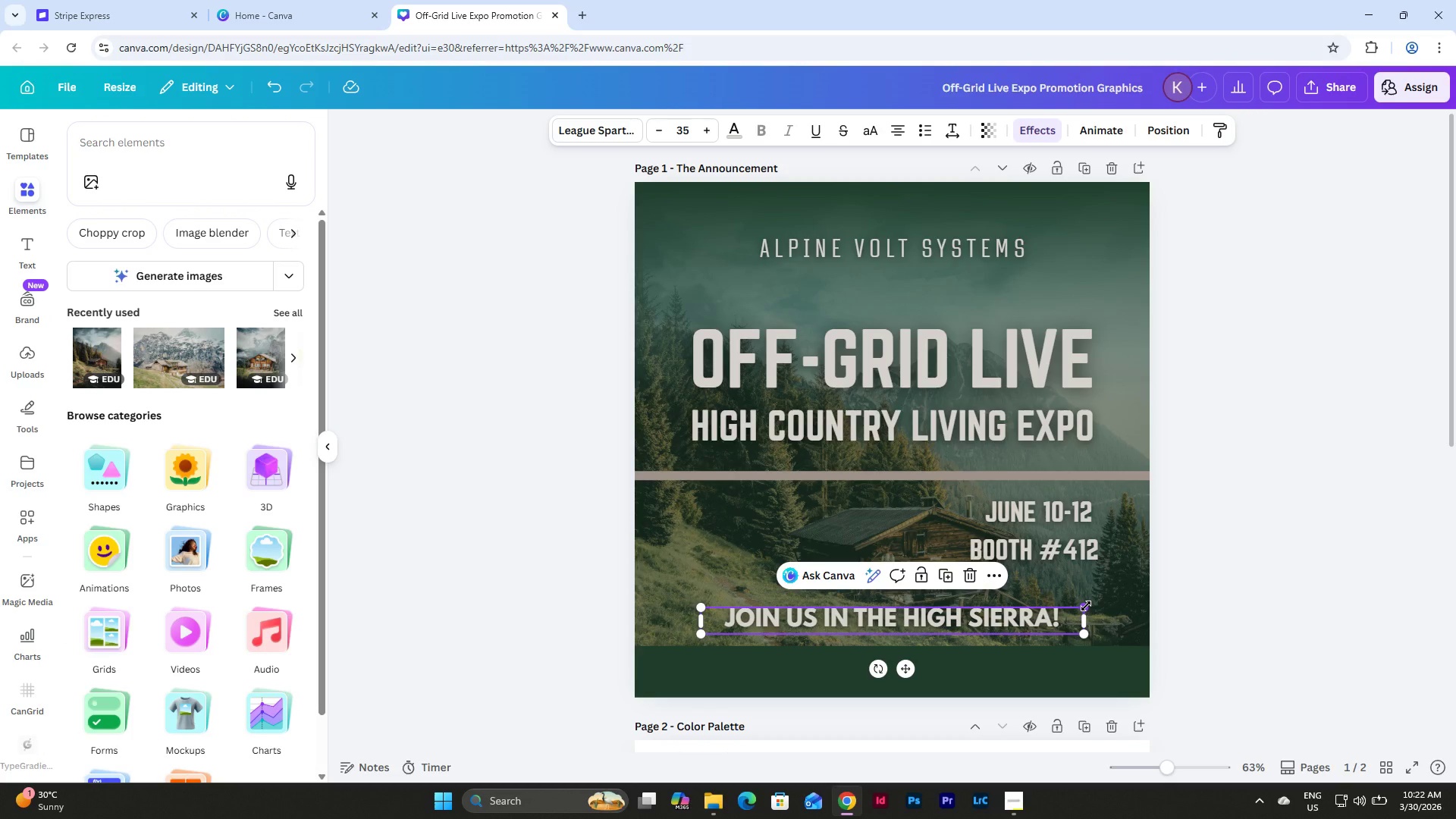 
left_click([1247, 557])
 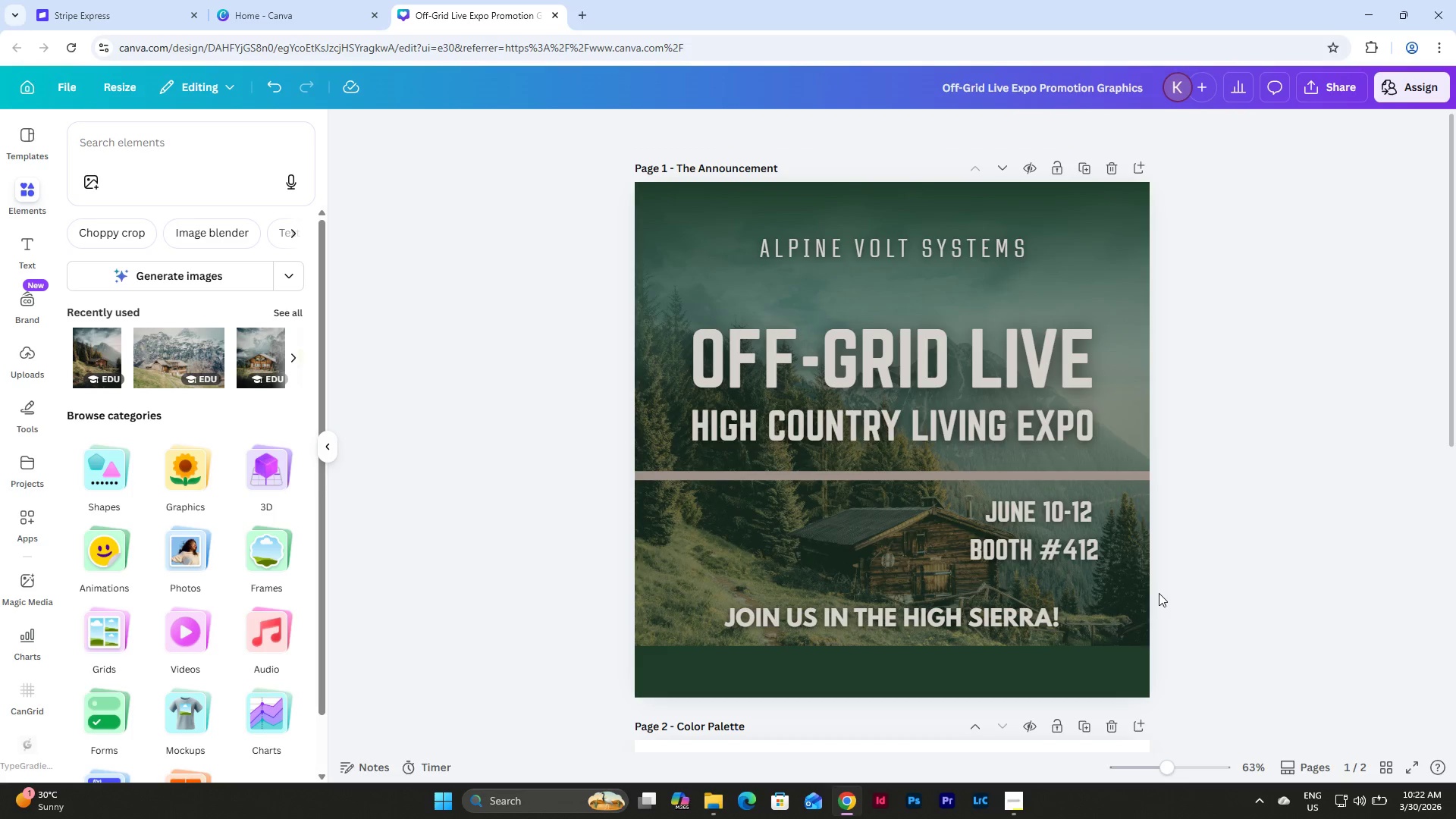 
left_click_drag(start_coordinate=[1153, 586], to_coordinate=[930, 487])
 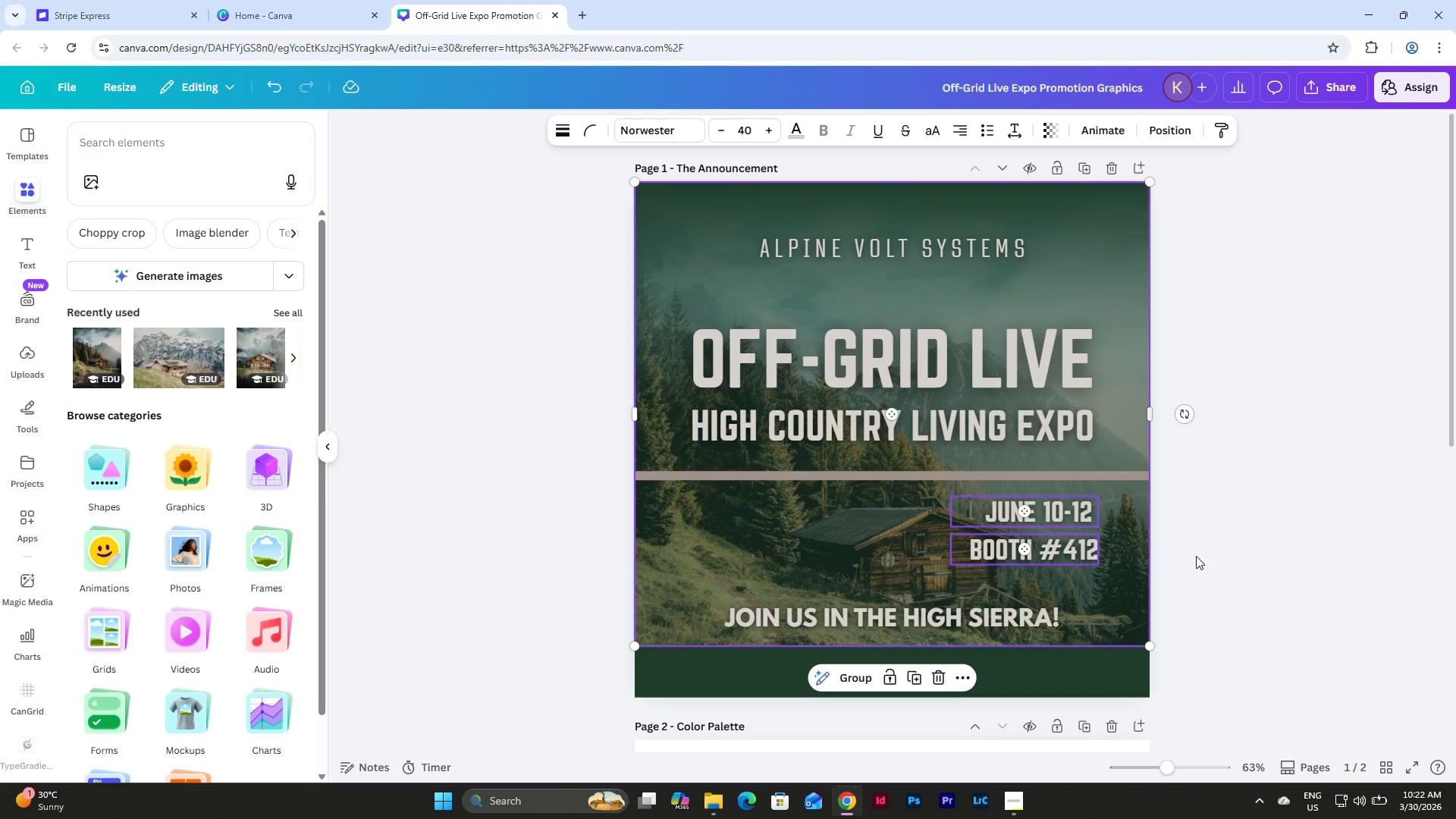 
left_click([1225, 554])
 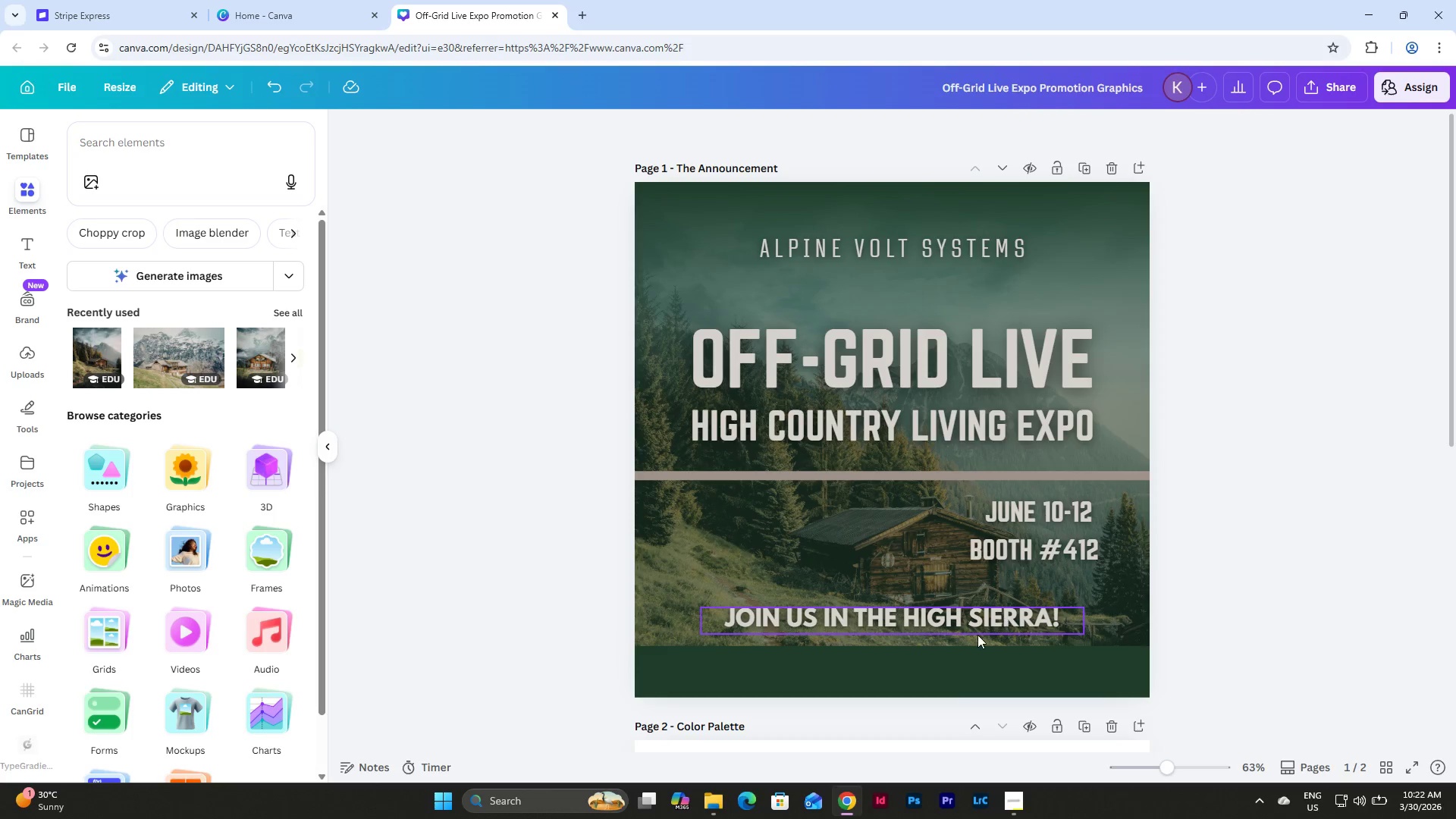 
left_click([975, 618])
 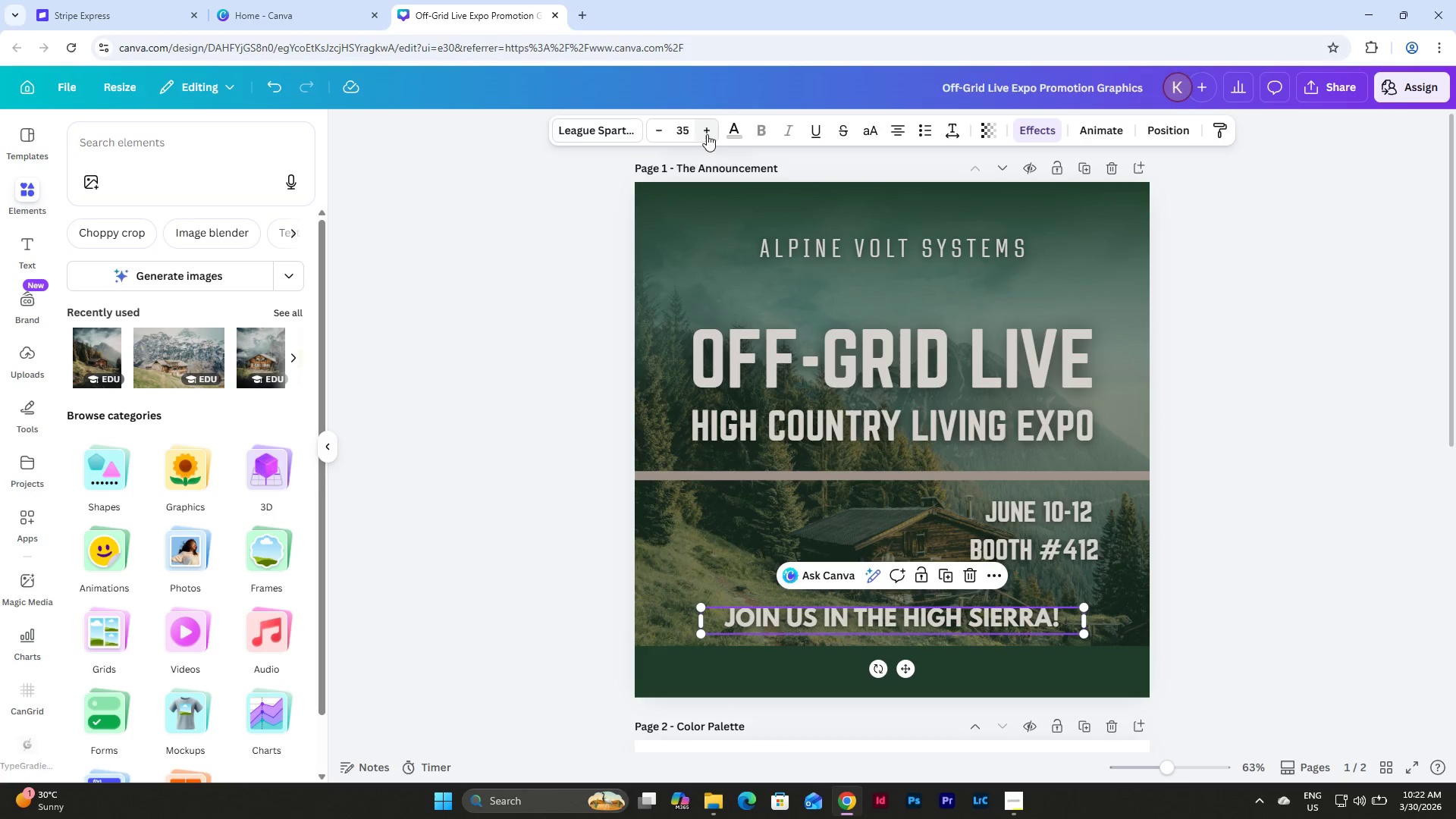 
double_click([707, 128])
 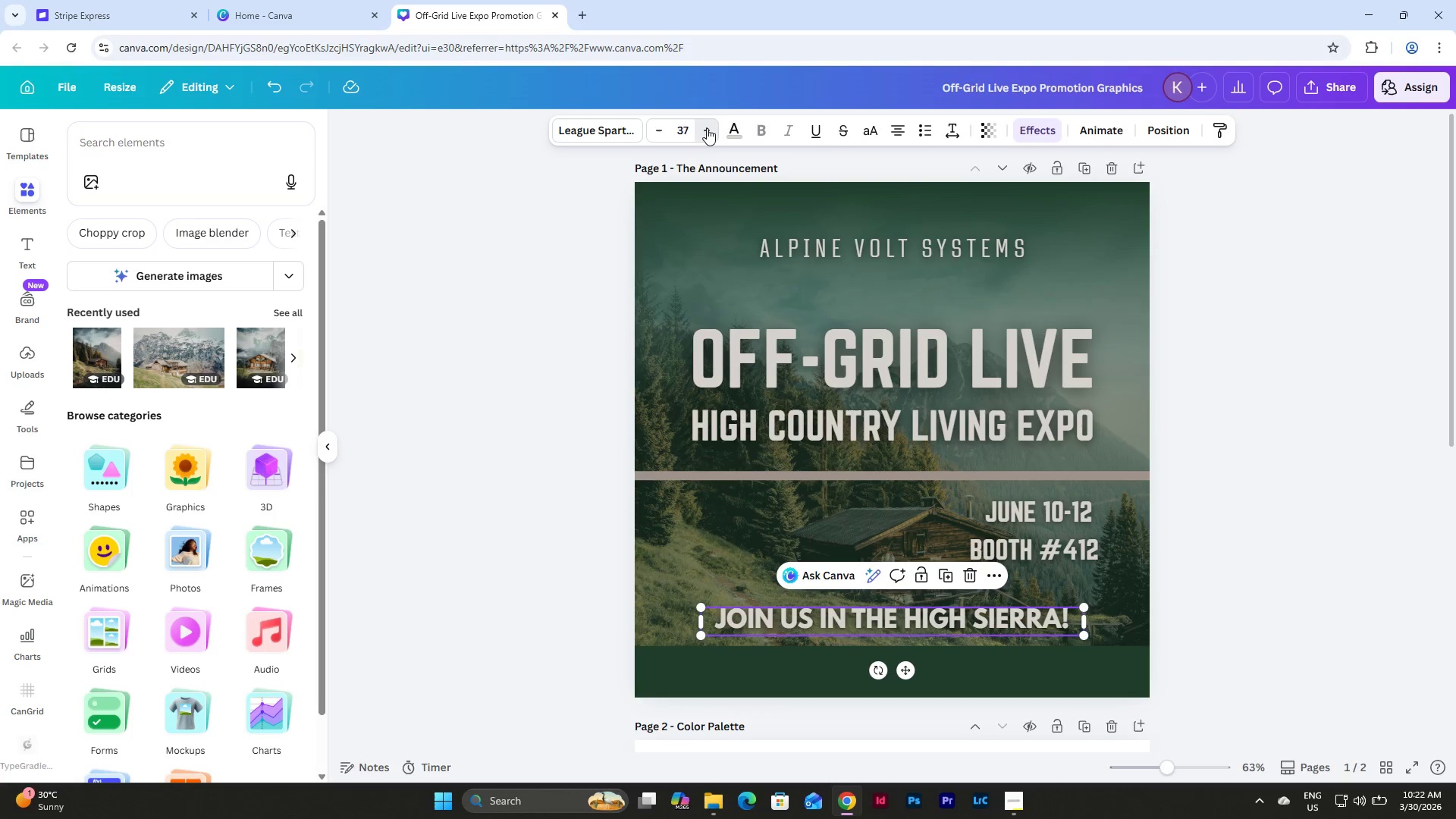 
double_click([707, 128])
 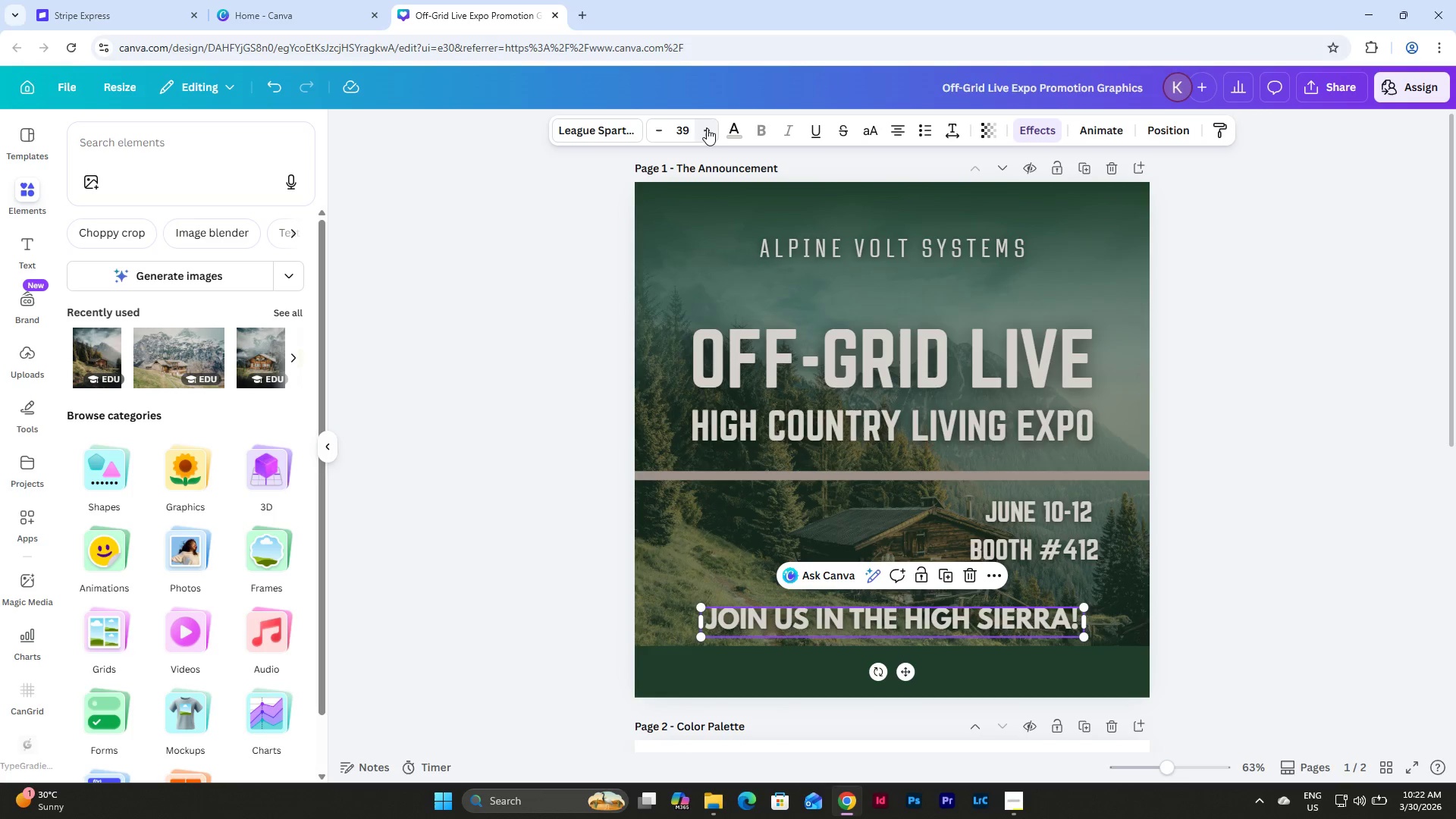 
triple_click([707, 128])
 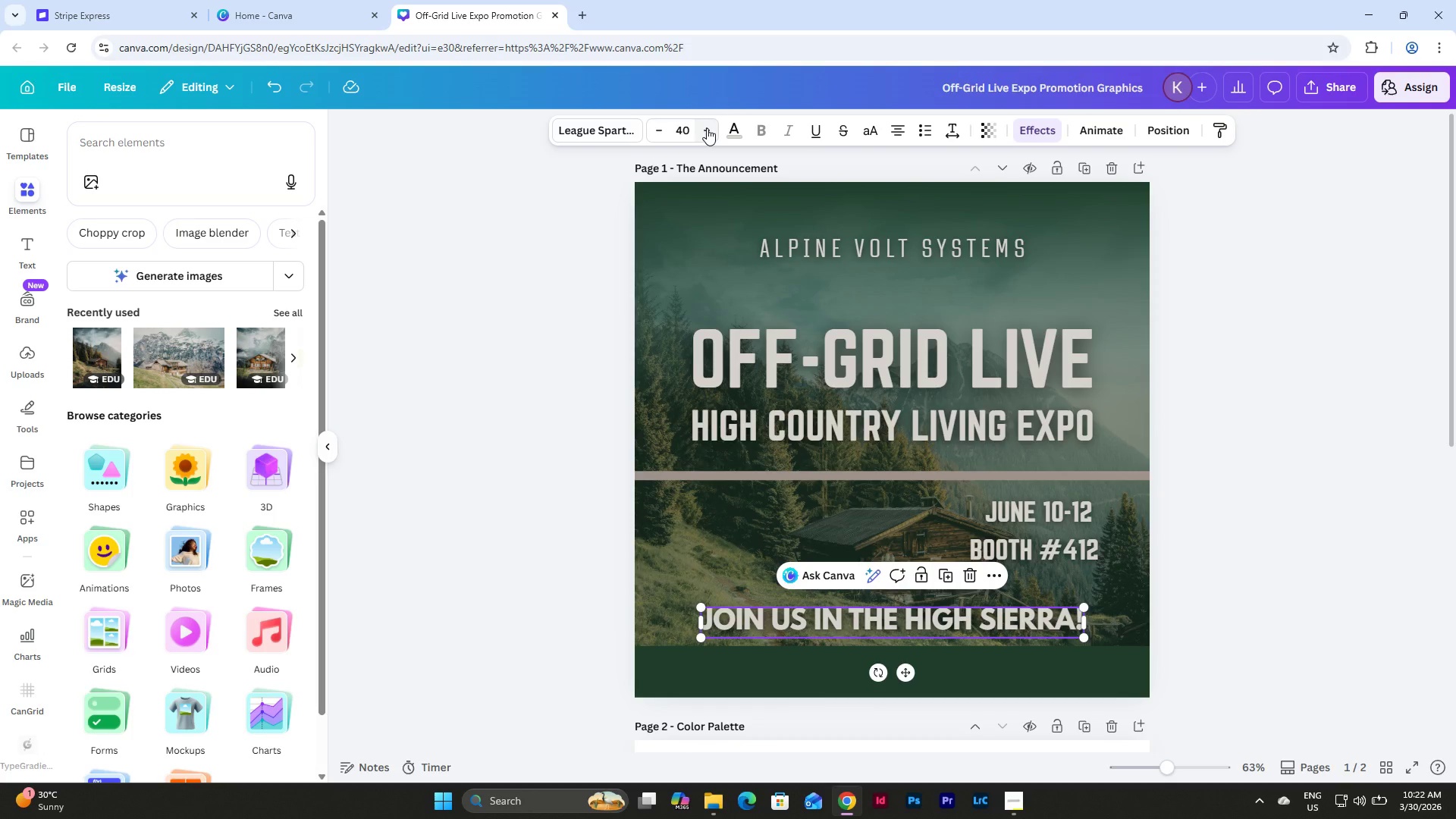 
left_click([707, 128])
 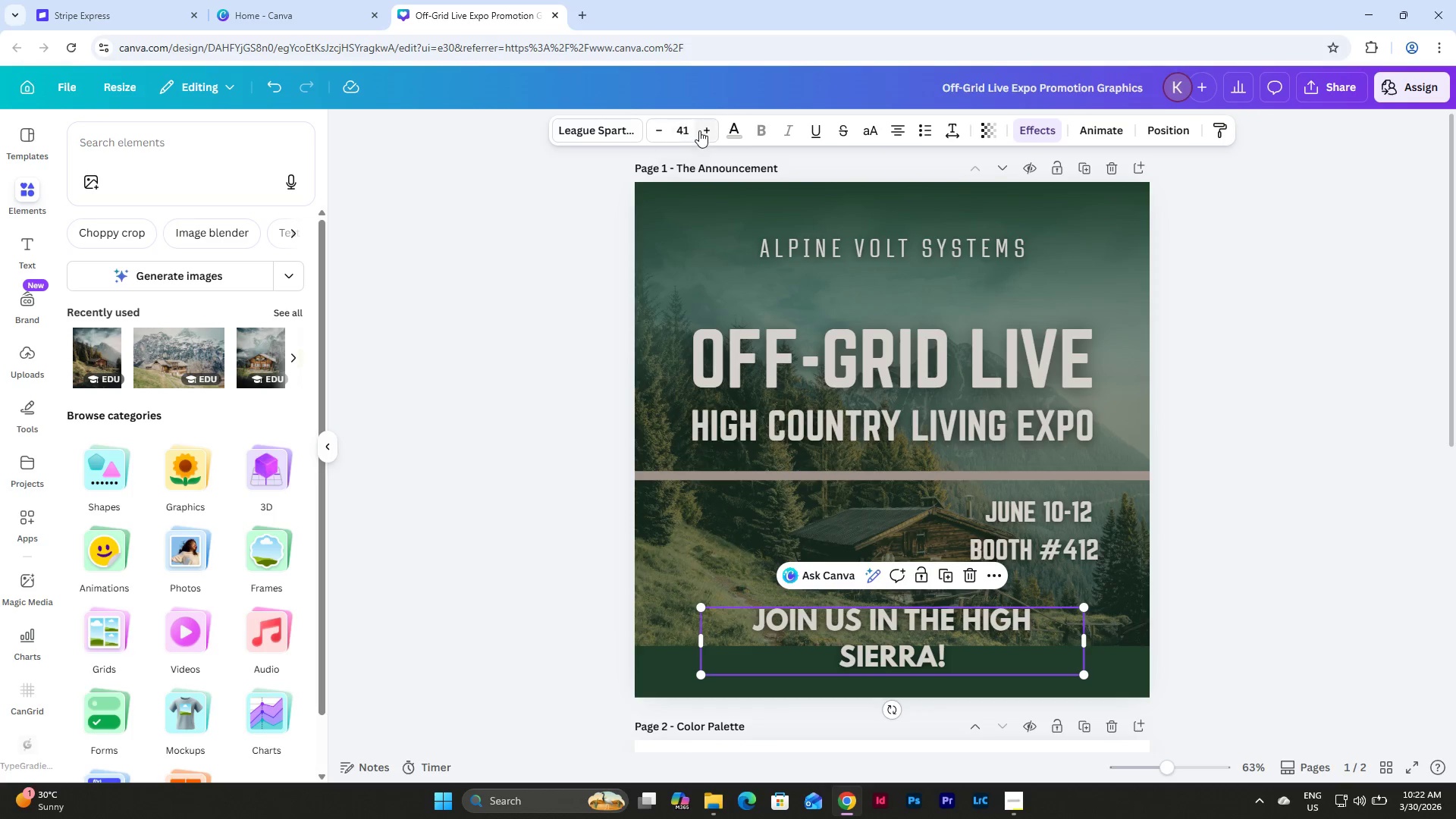 
double_click([701, 130])
 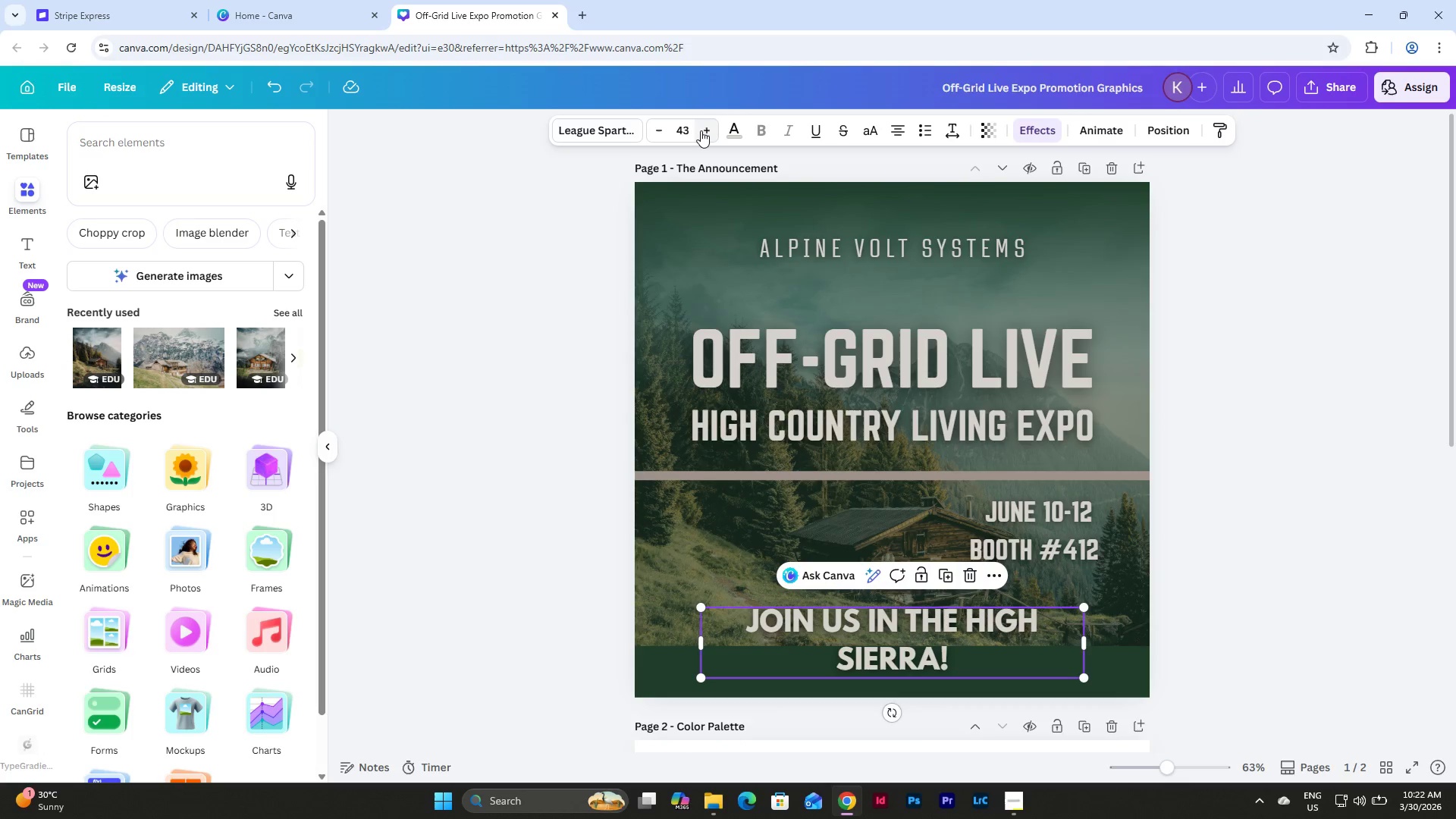 
triple_click([701, 130])
 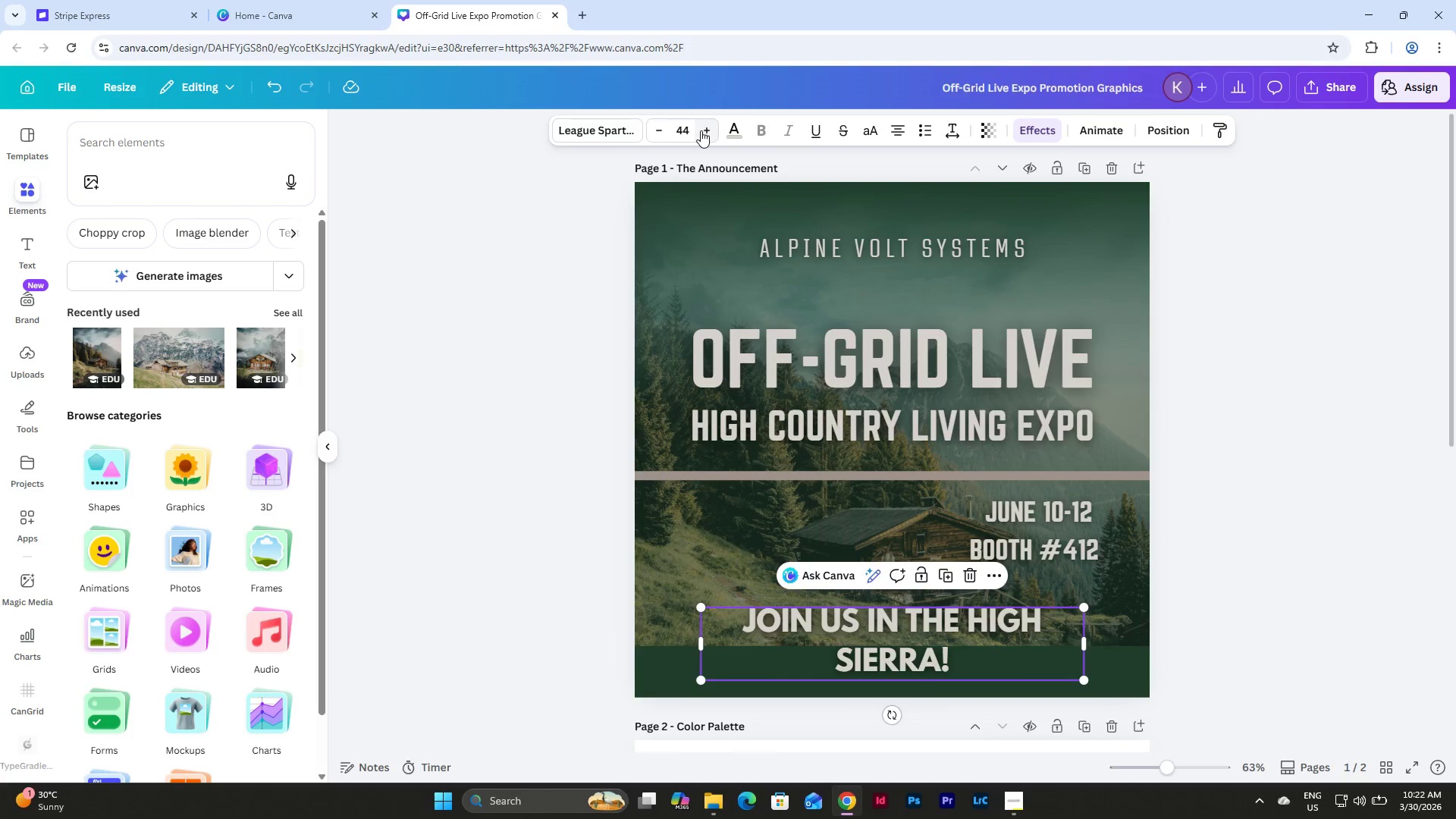 
triple_click([701, 130])
 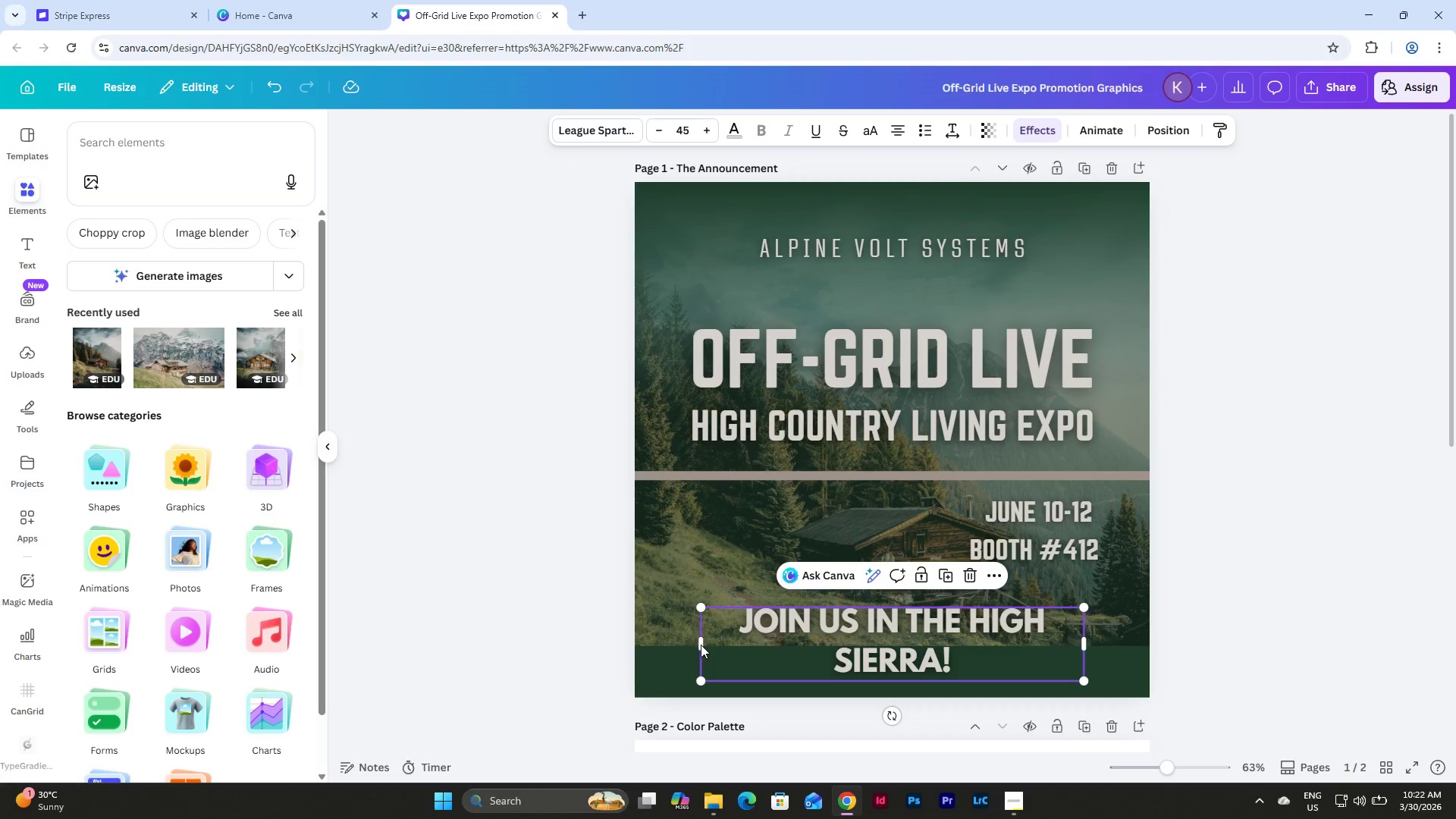 
left_click_drag(start_coordinate=[695, 651], to_coordinate=[676, 648])
 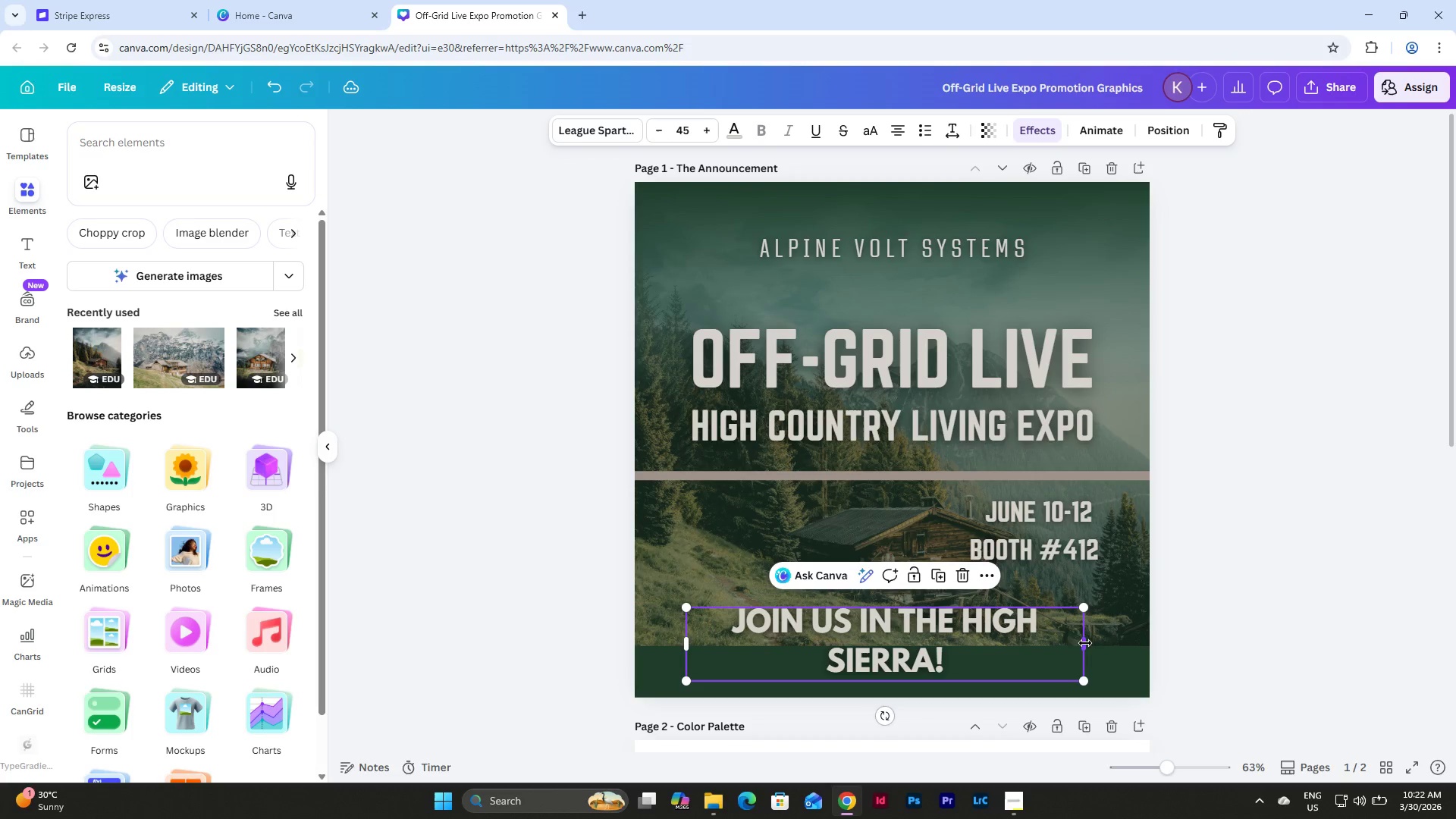 
left_click_drag(start_coordinate=[1085, 646], to_coordinate=[1103, 643])
 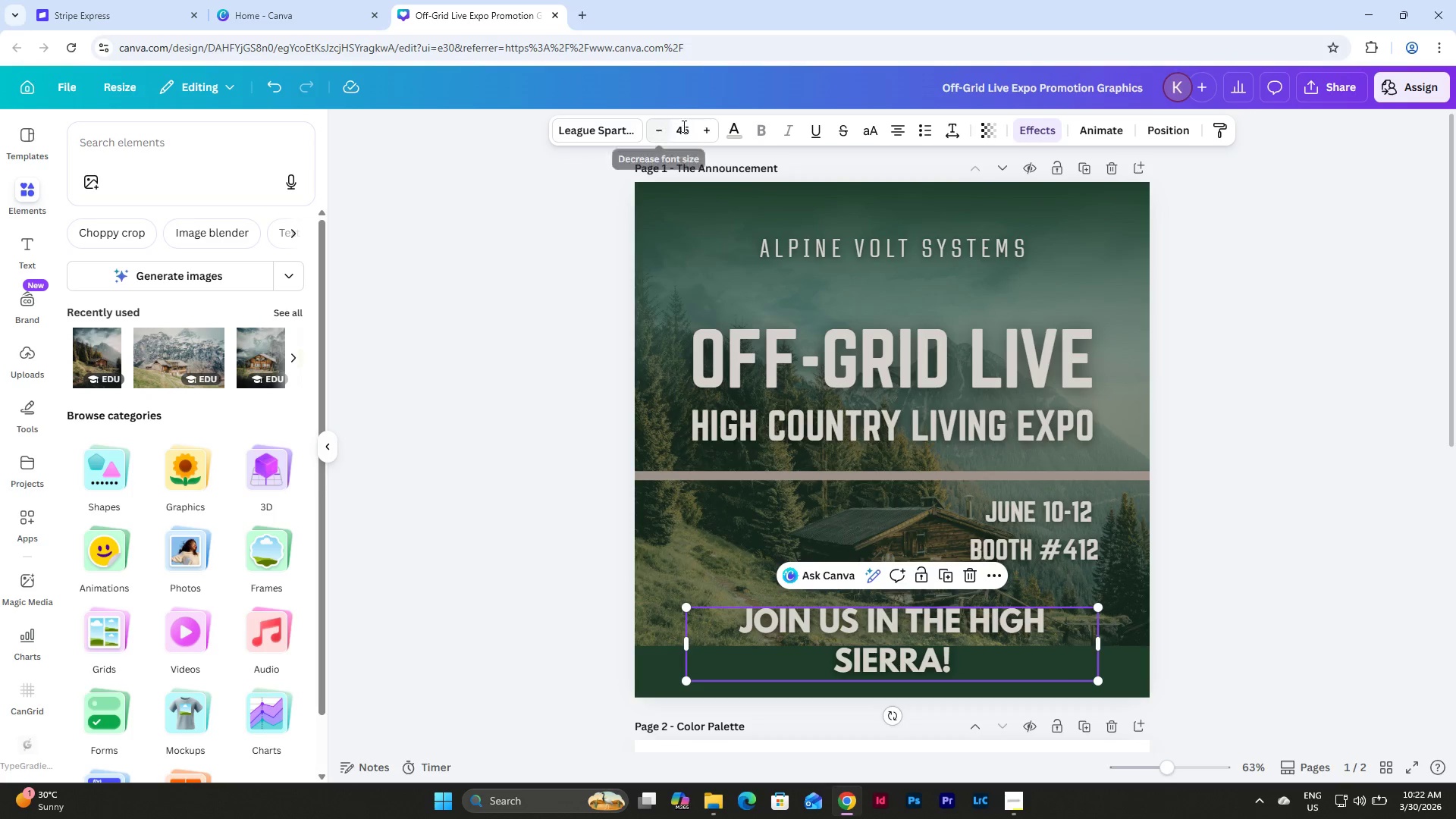 
double_click([686, 131])
 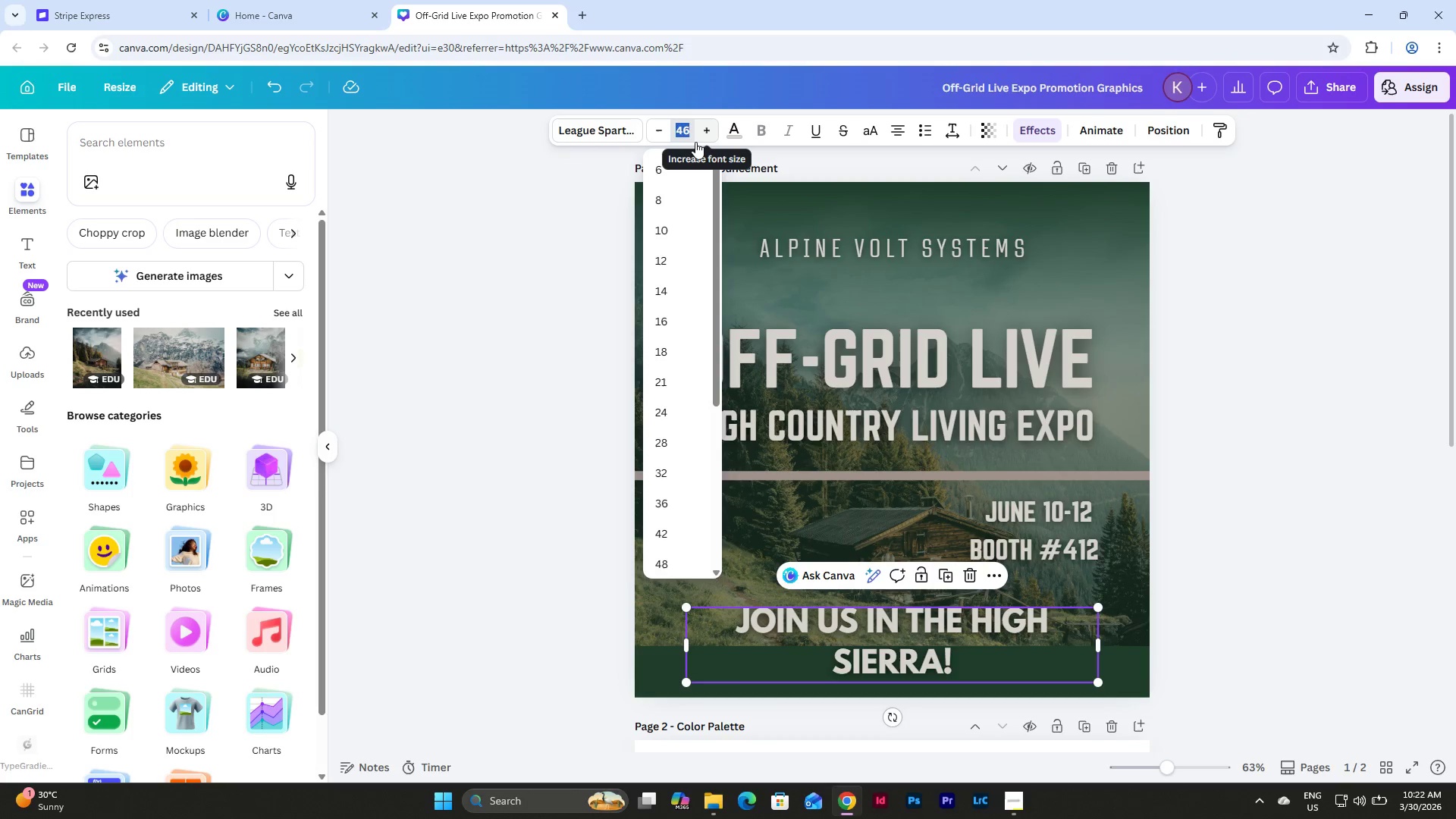 
key(Numpad4)
 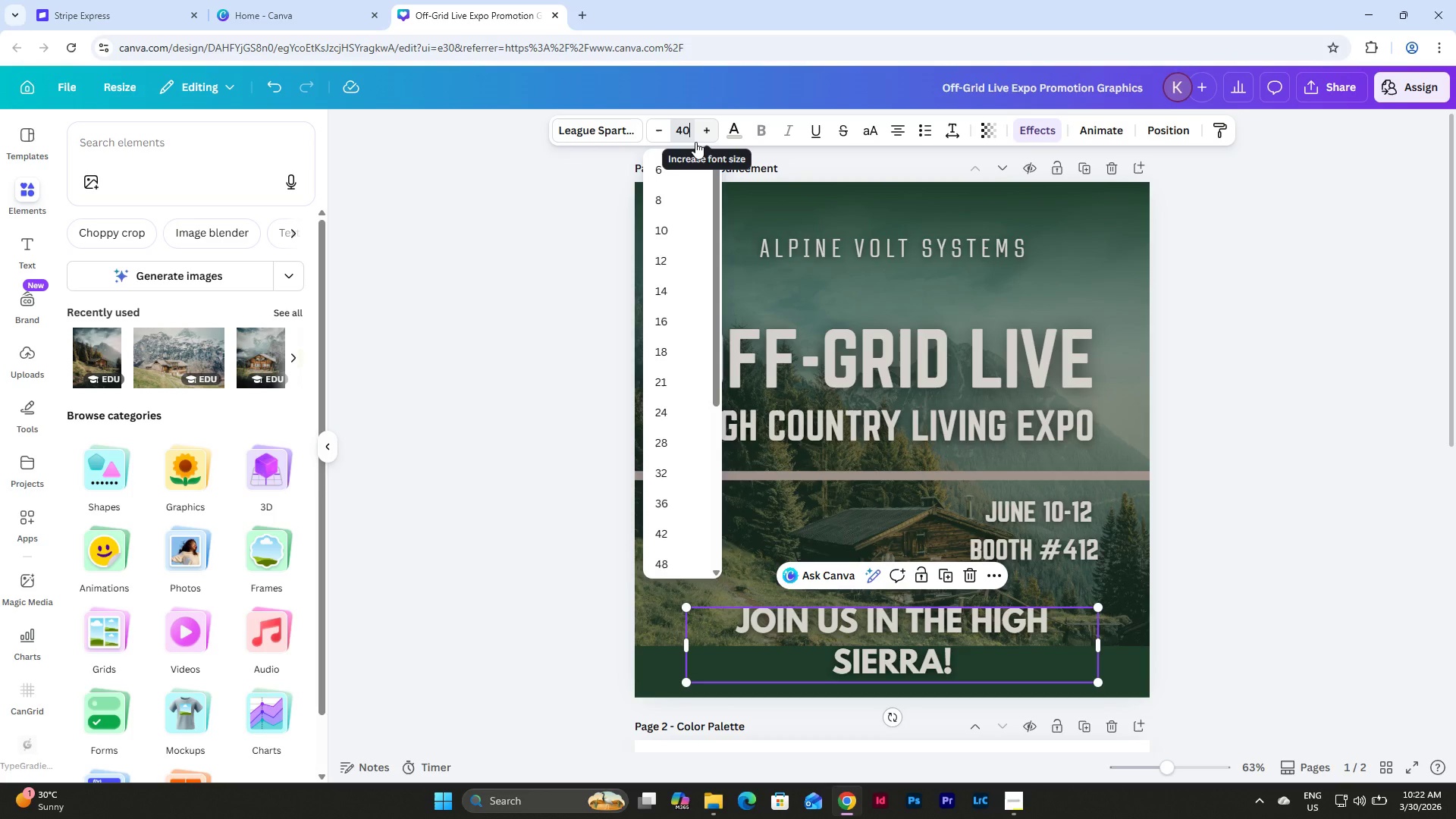 
key(Numpad0)
 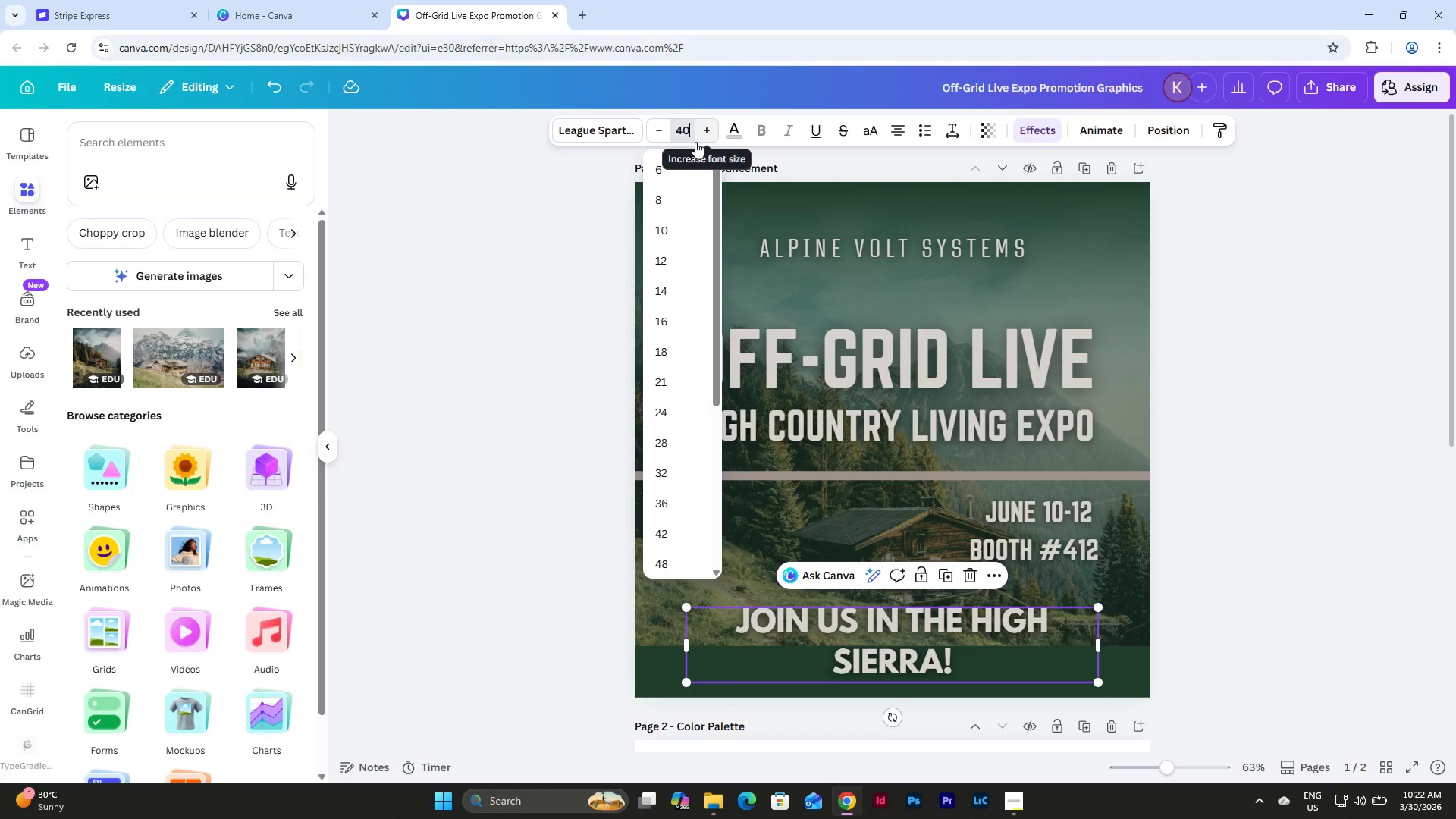 
key(NumpadEnter)
 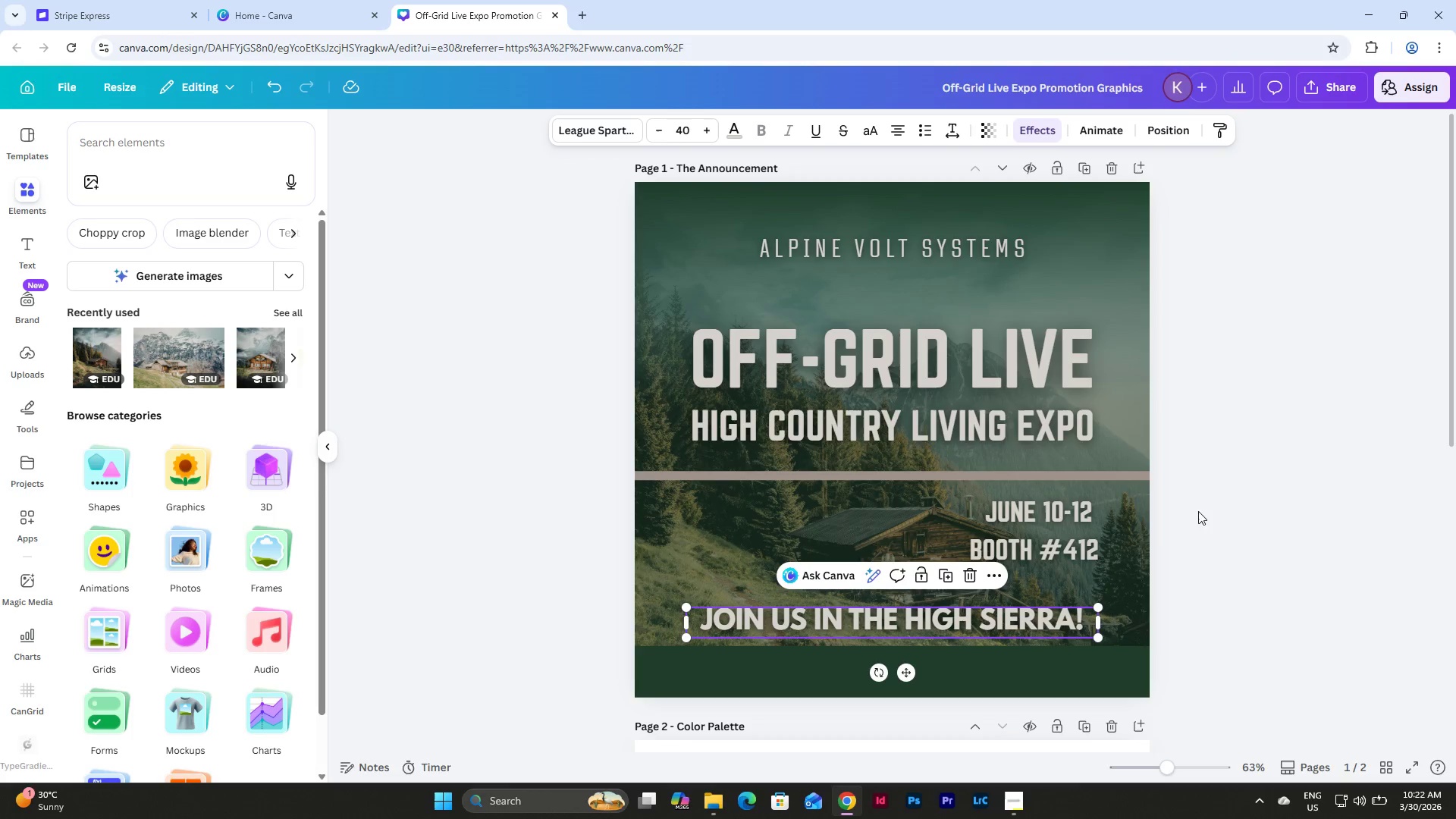 
left_click([1257, 529])
 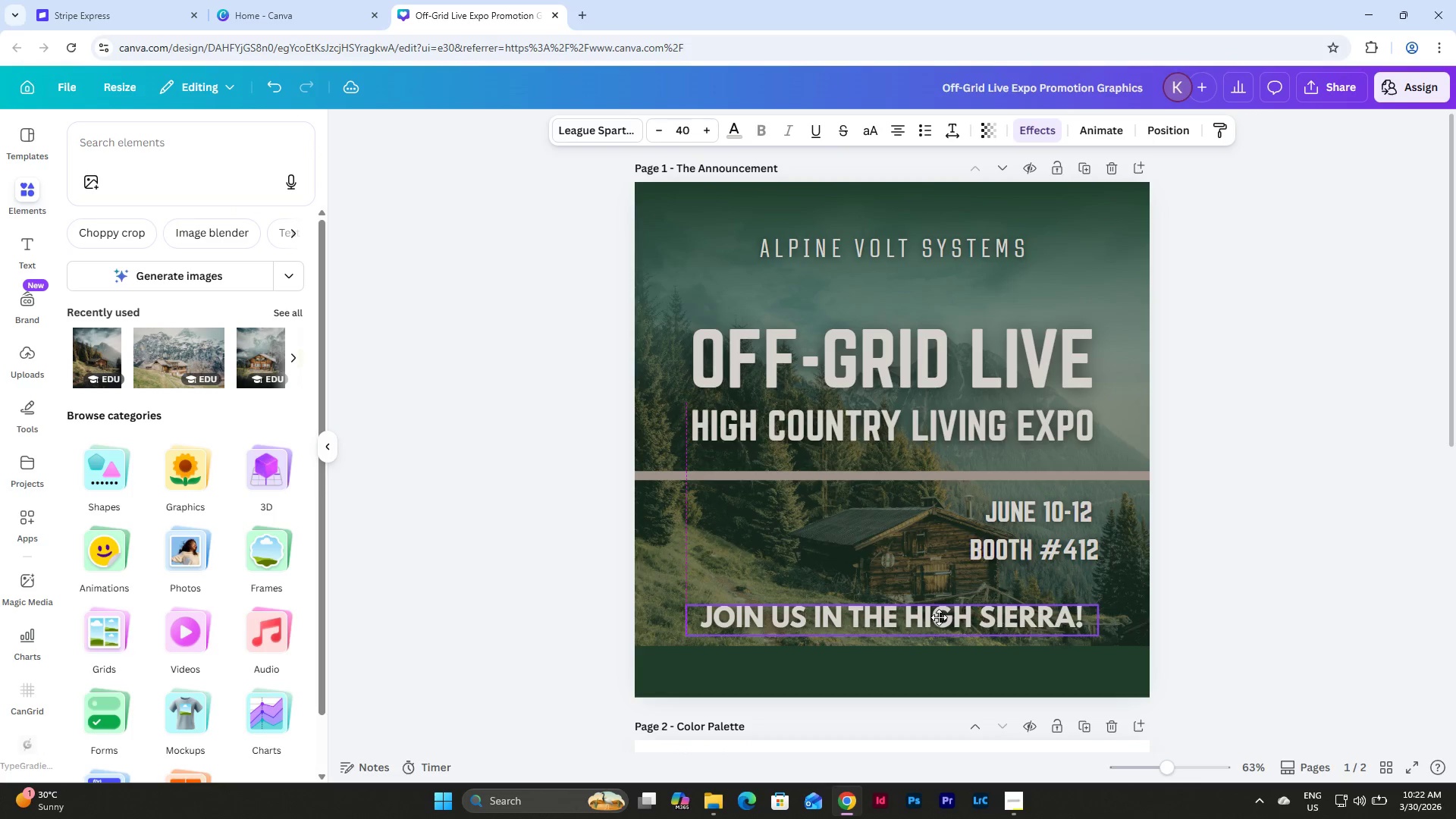 
left_click([1266, 576])
 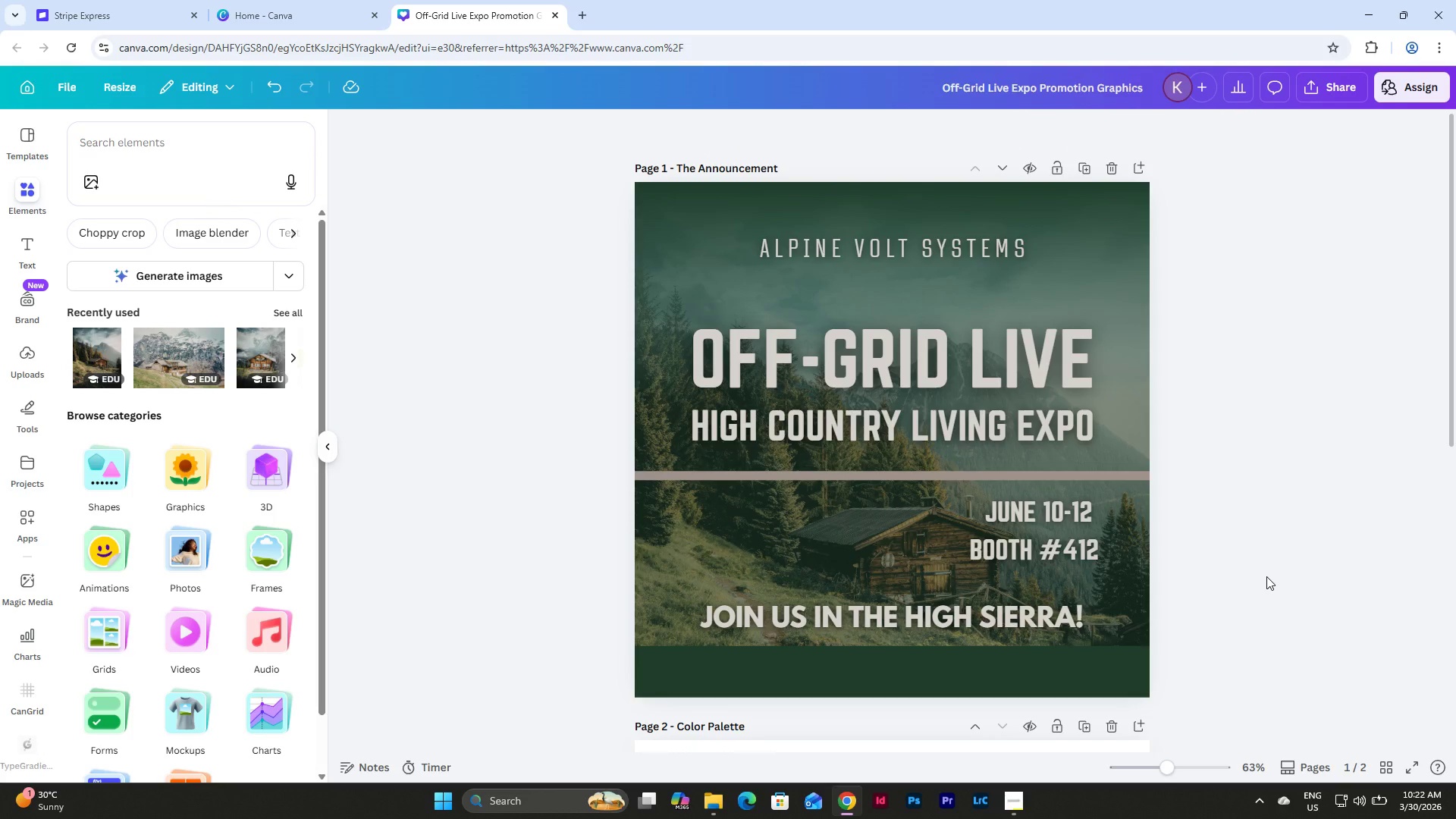 
scroll: coordinate [1266, 576], scroll_direction: up, amount: 8.0
 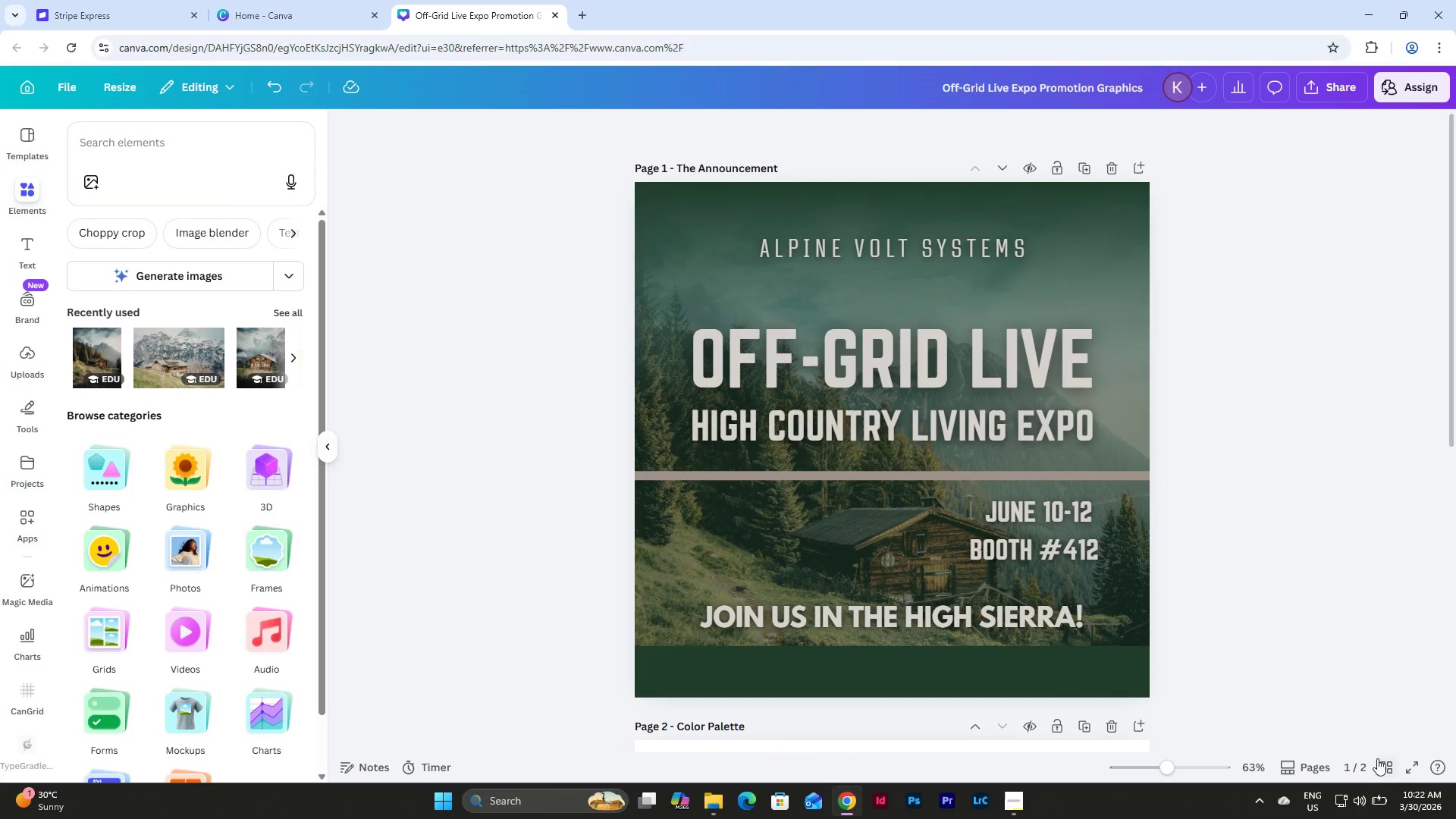 
left_click([1383, 761])
 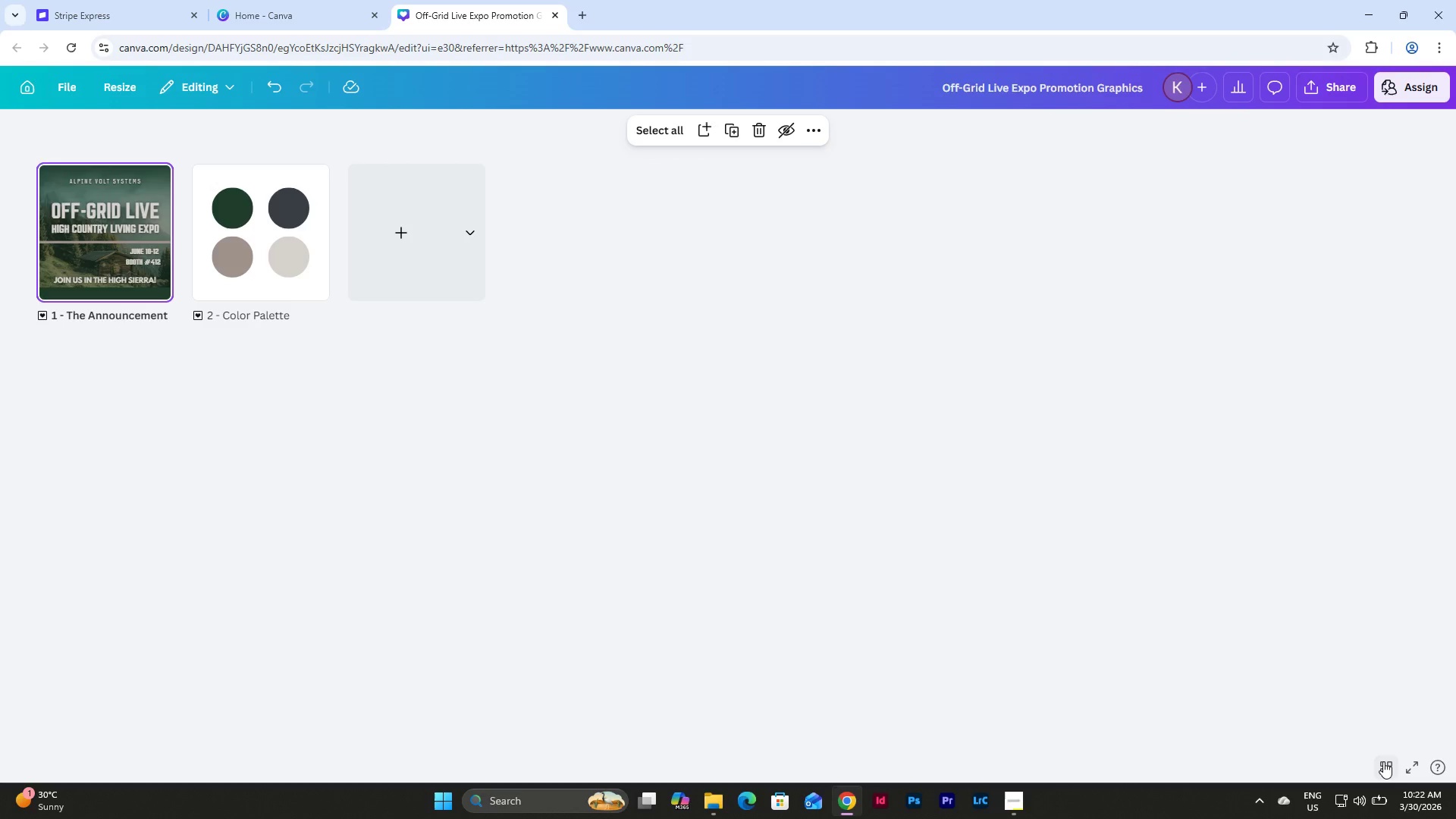 
left_click([1383, 761])
 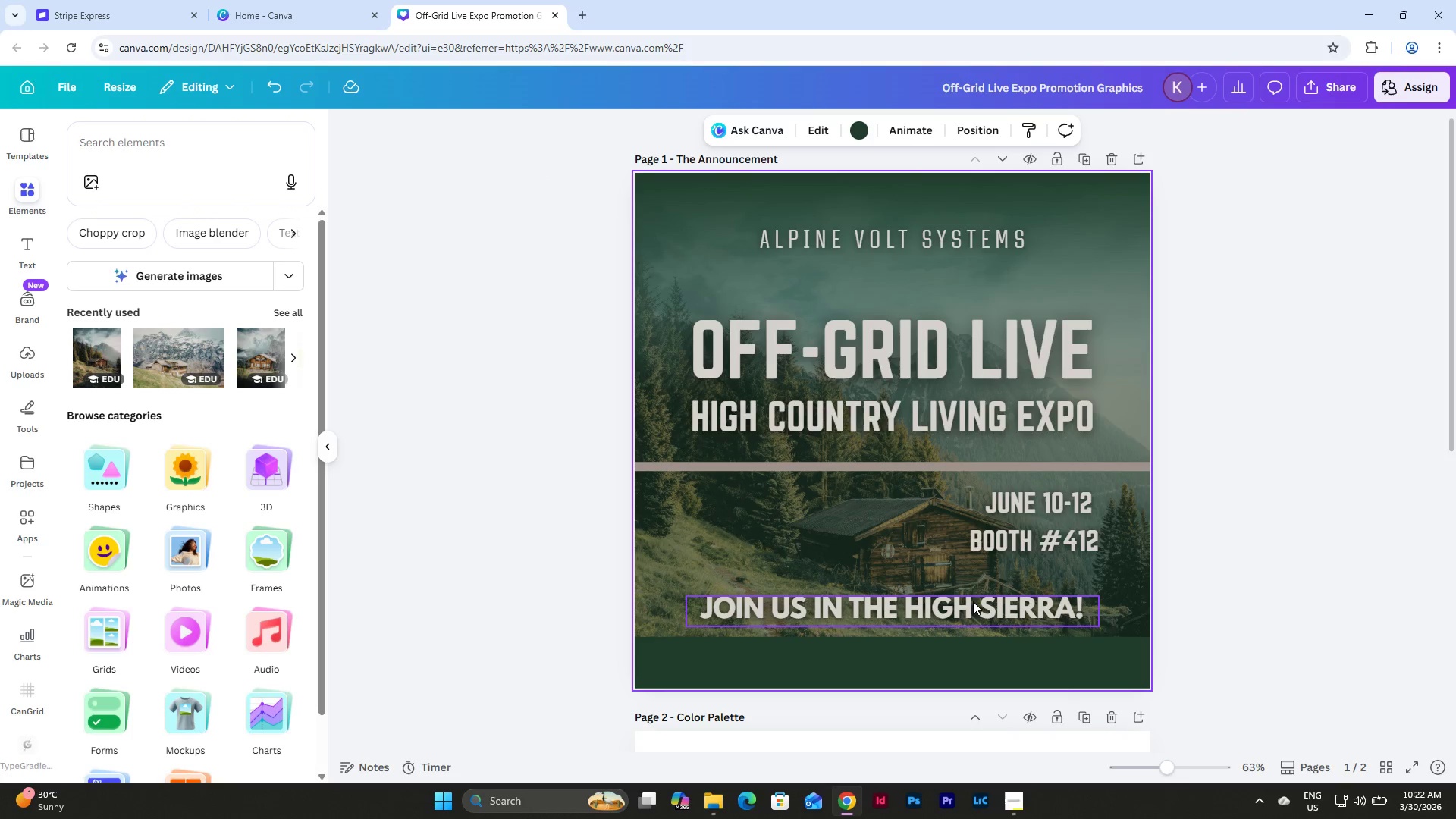 
left_click([971, 601])
 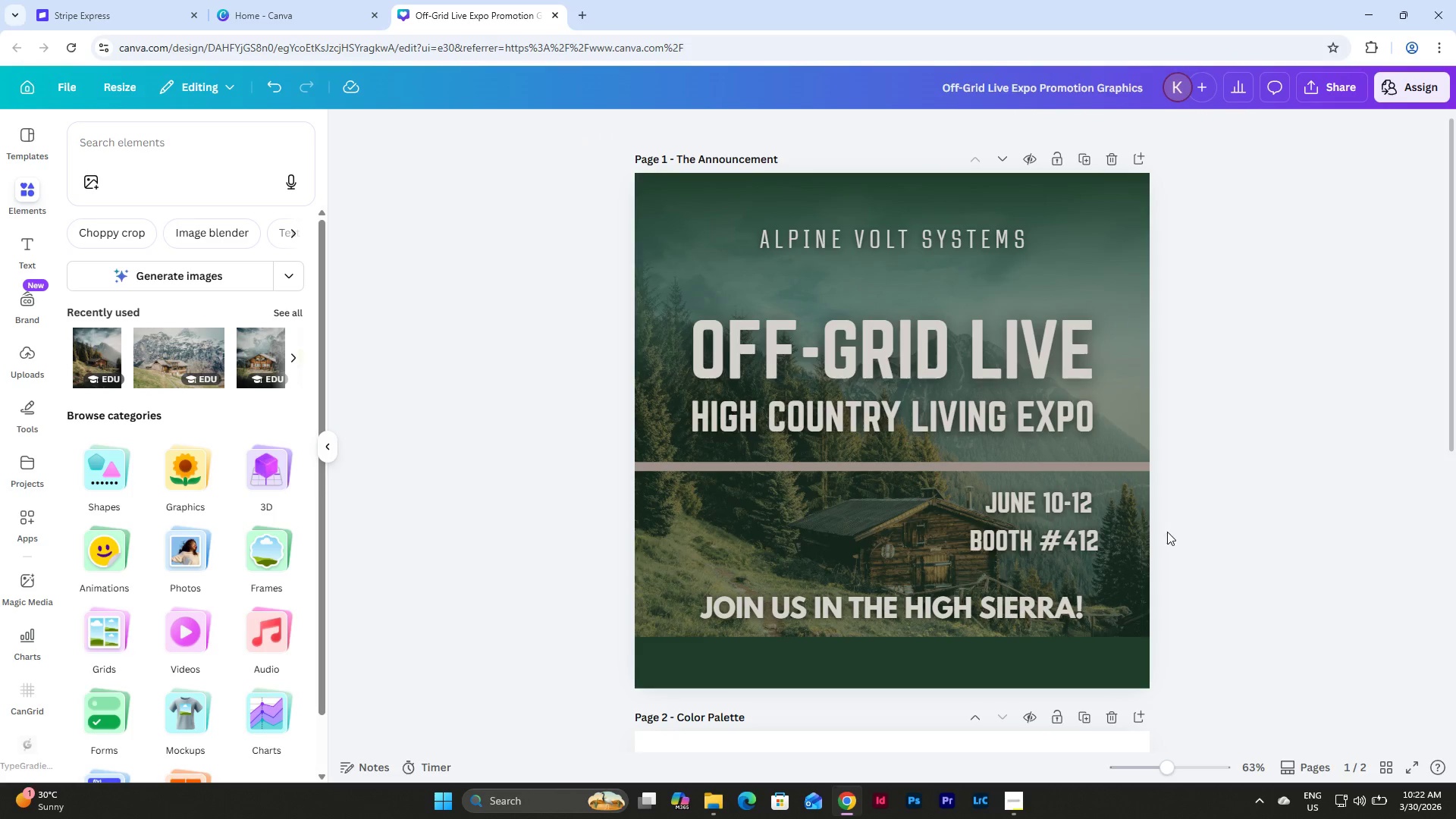 
left_click_drag(start_coordinate=[871, 603], to_coordinate=[868, 613])
 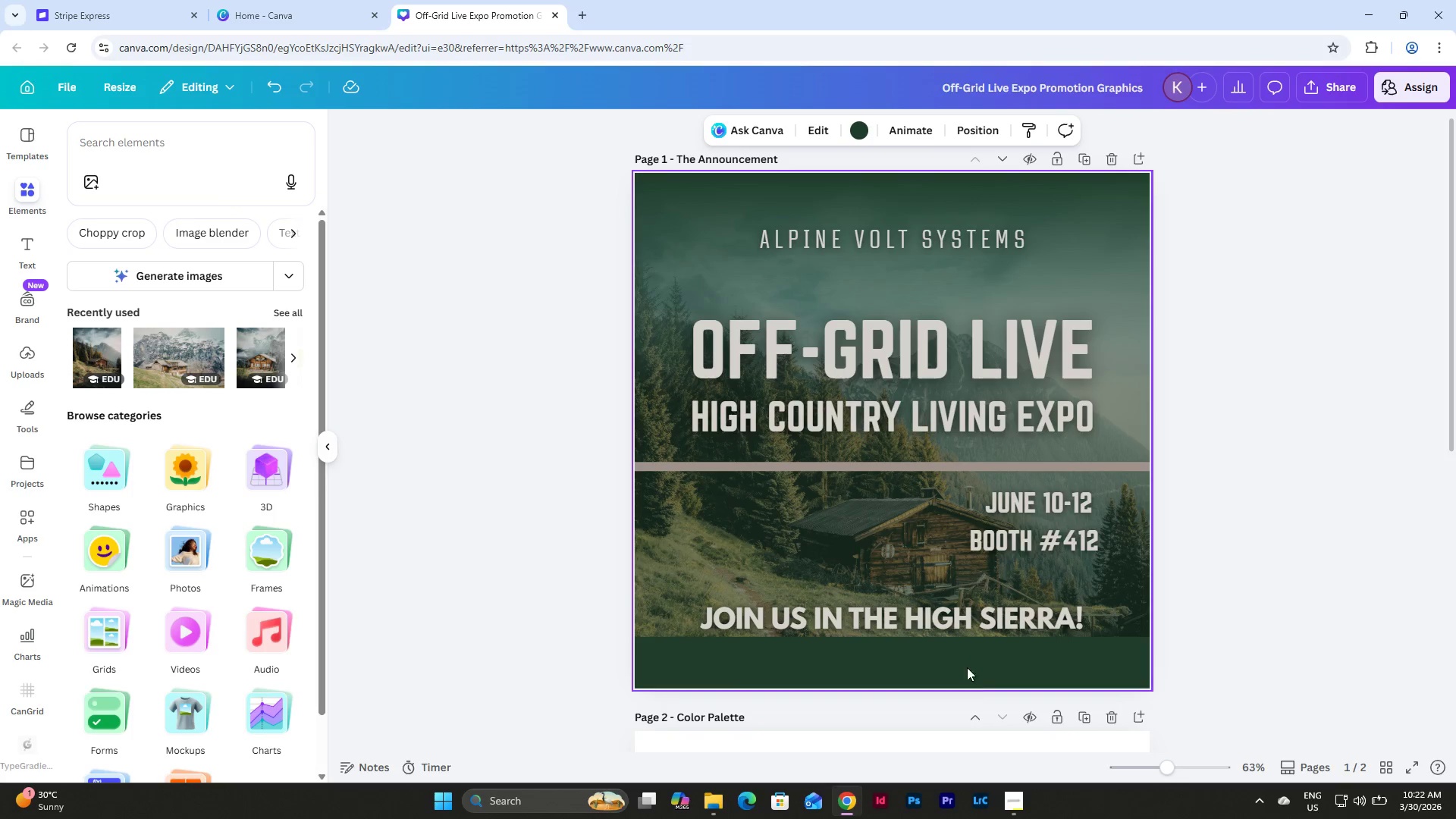 
double_click([969, 658])
 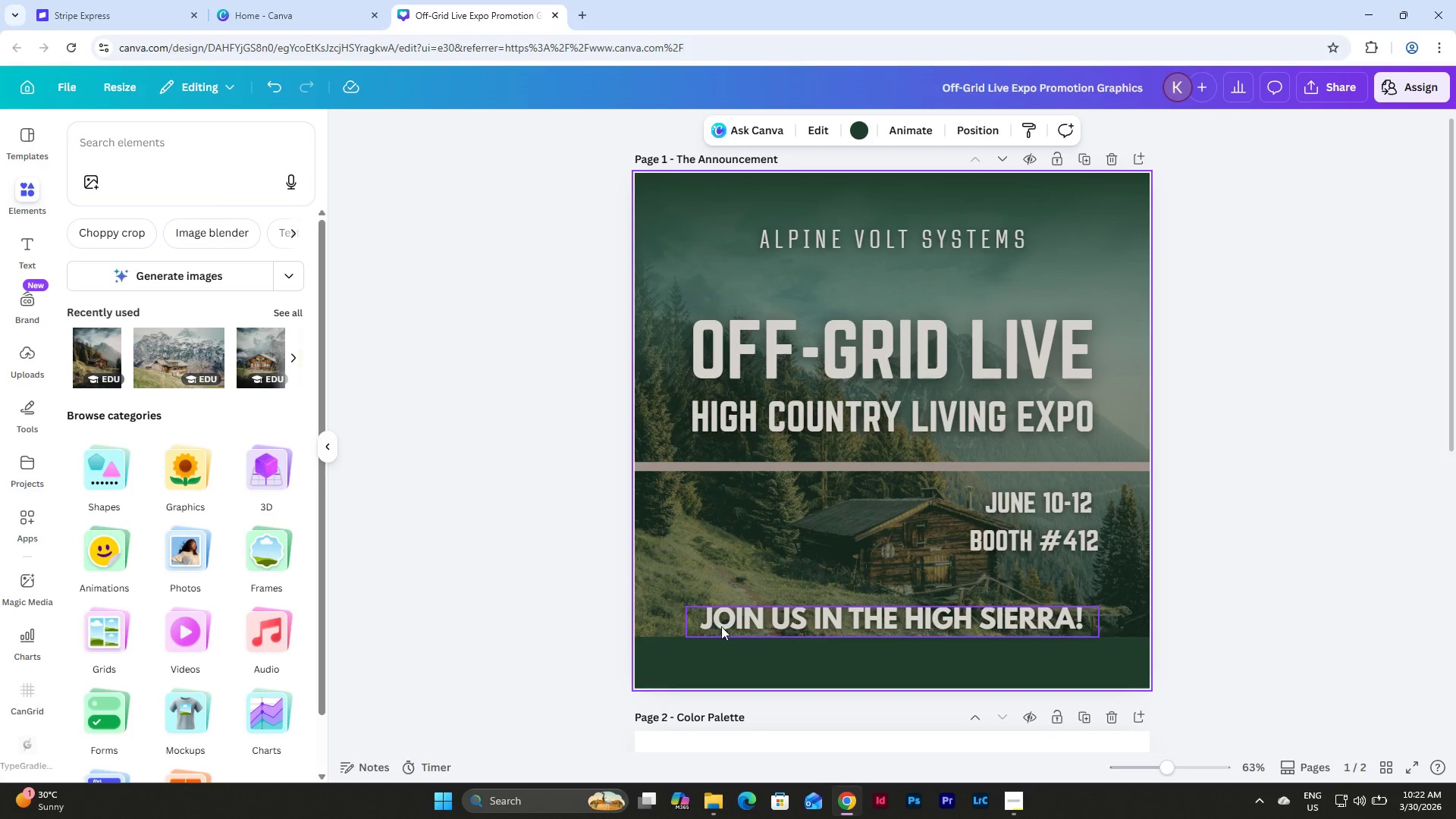 
left_click([658, 612])
 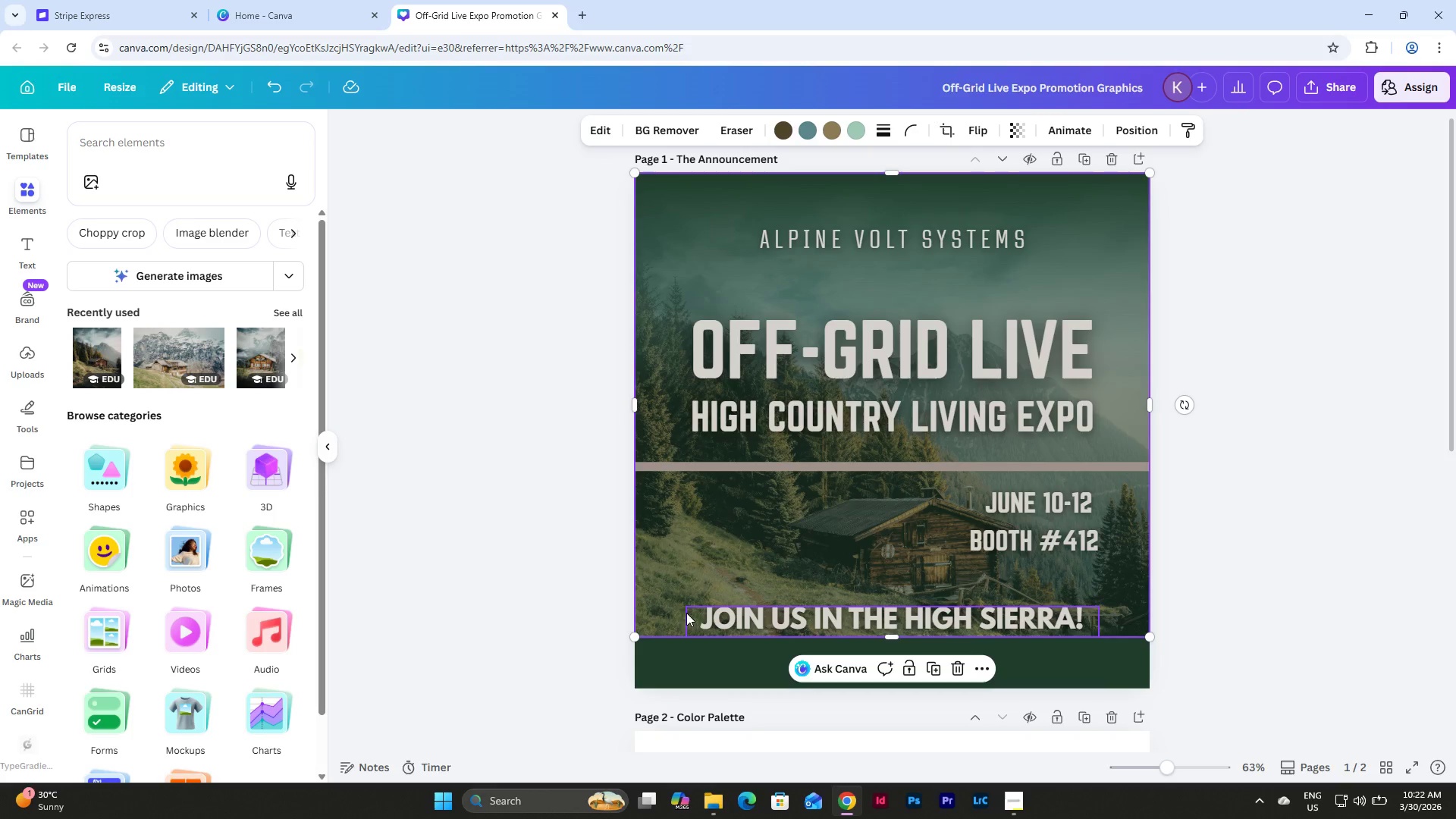 
left_click([1264, 635])
 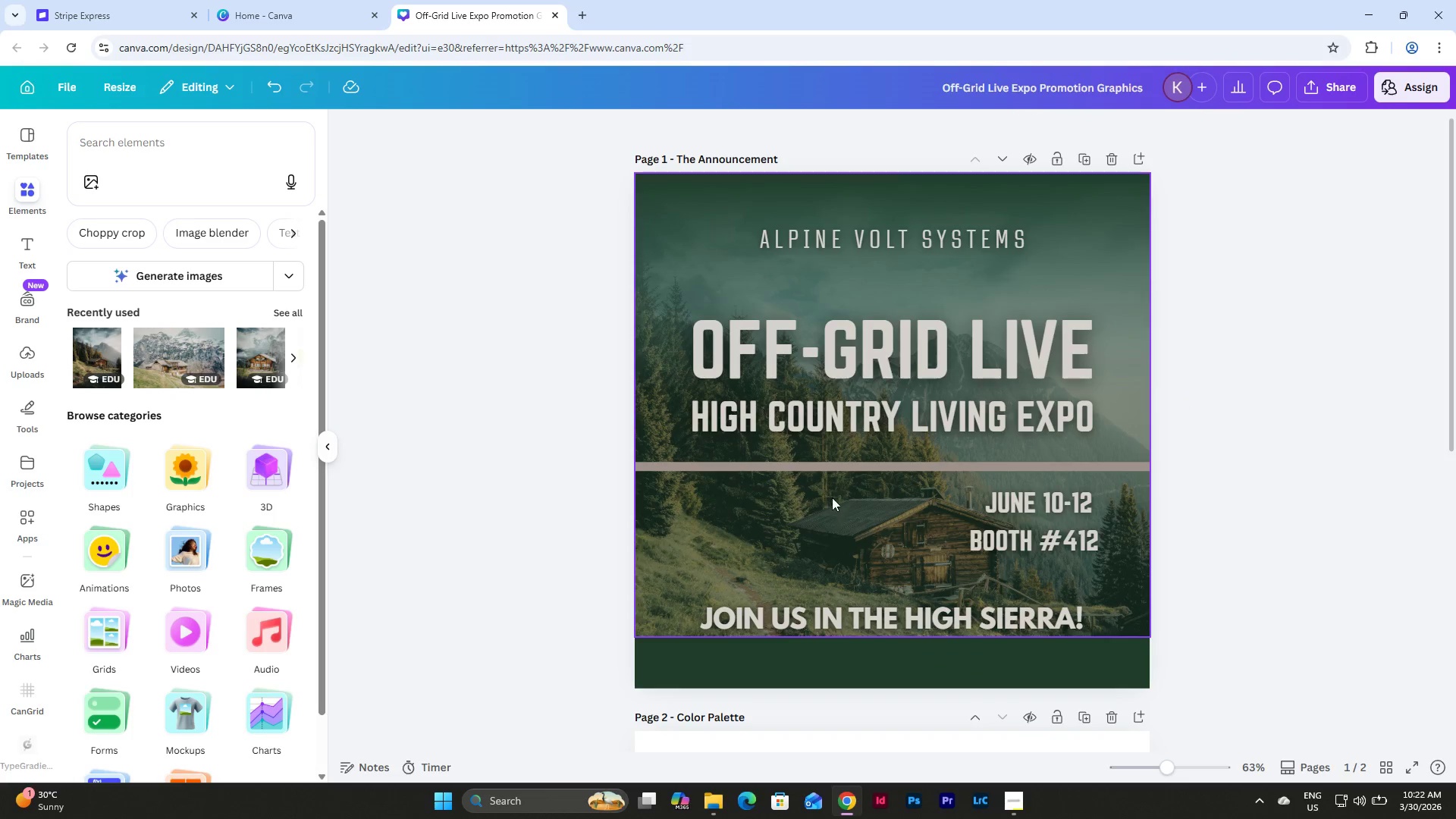 
left_click([835, 468])
 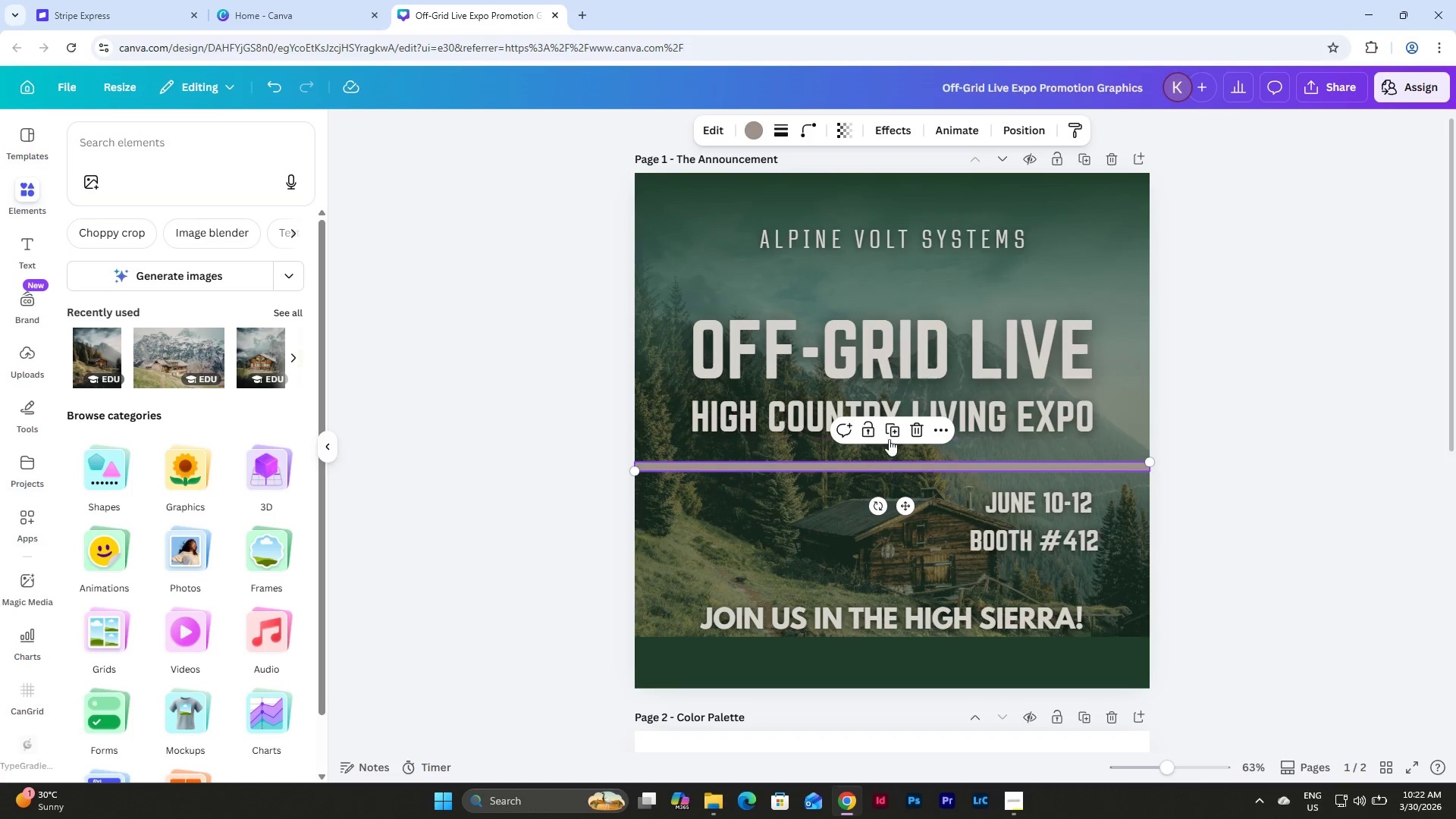 
left_click([890, 434])
 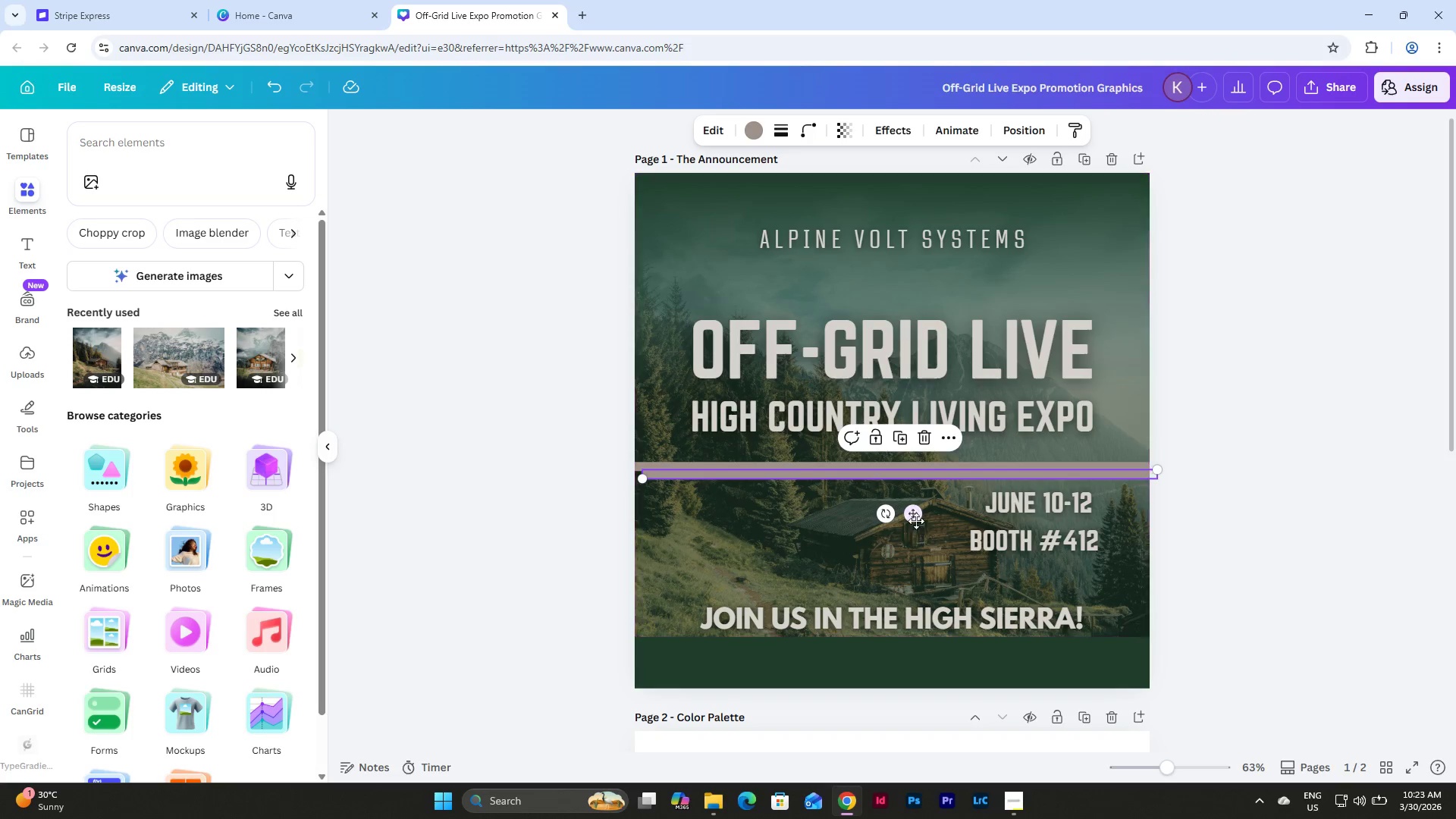 
left_click_drag(start_coordinate=[912, 516], to_coordinate=[905, 684])
 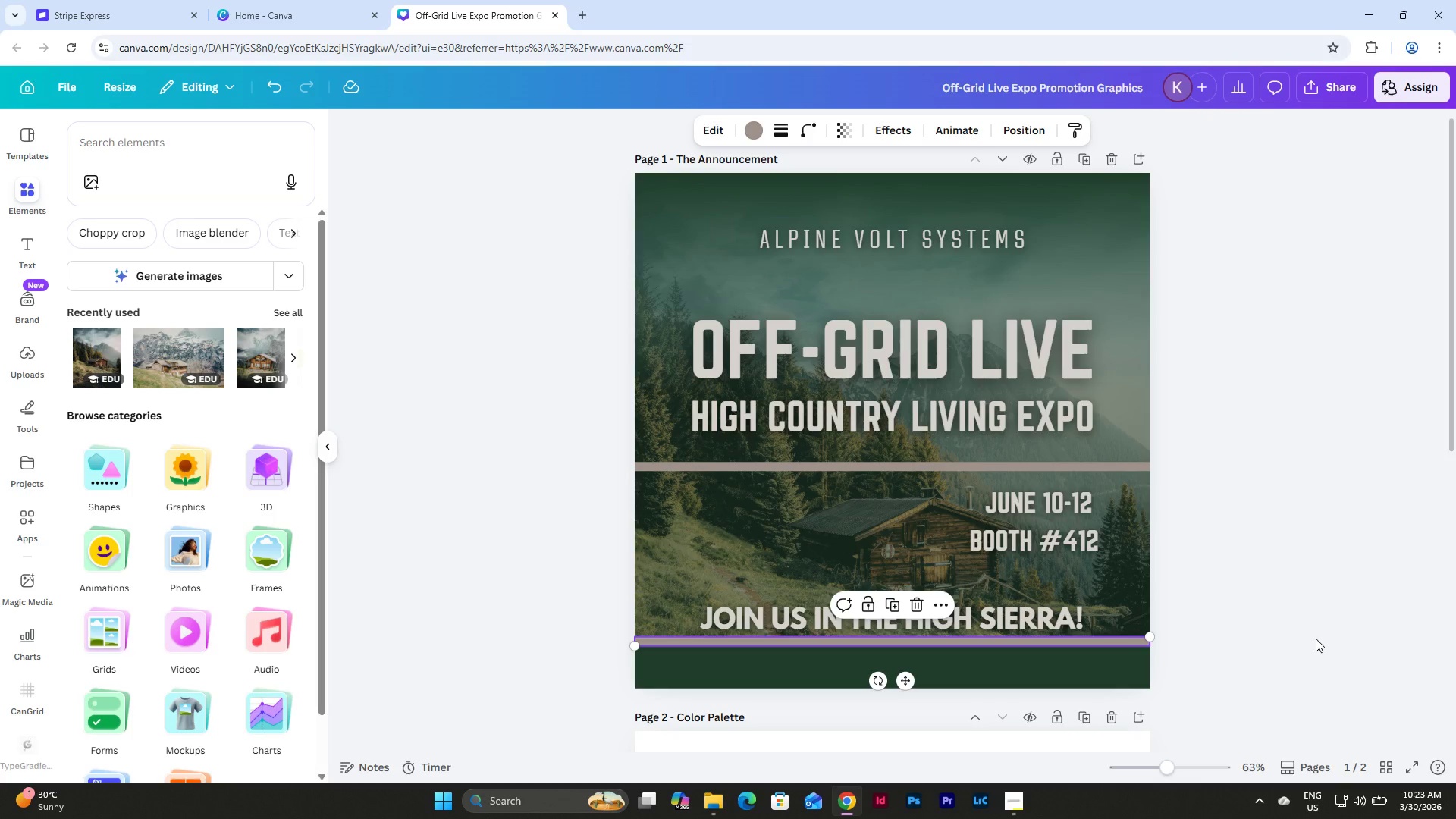 
left_click([1316, 639])
 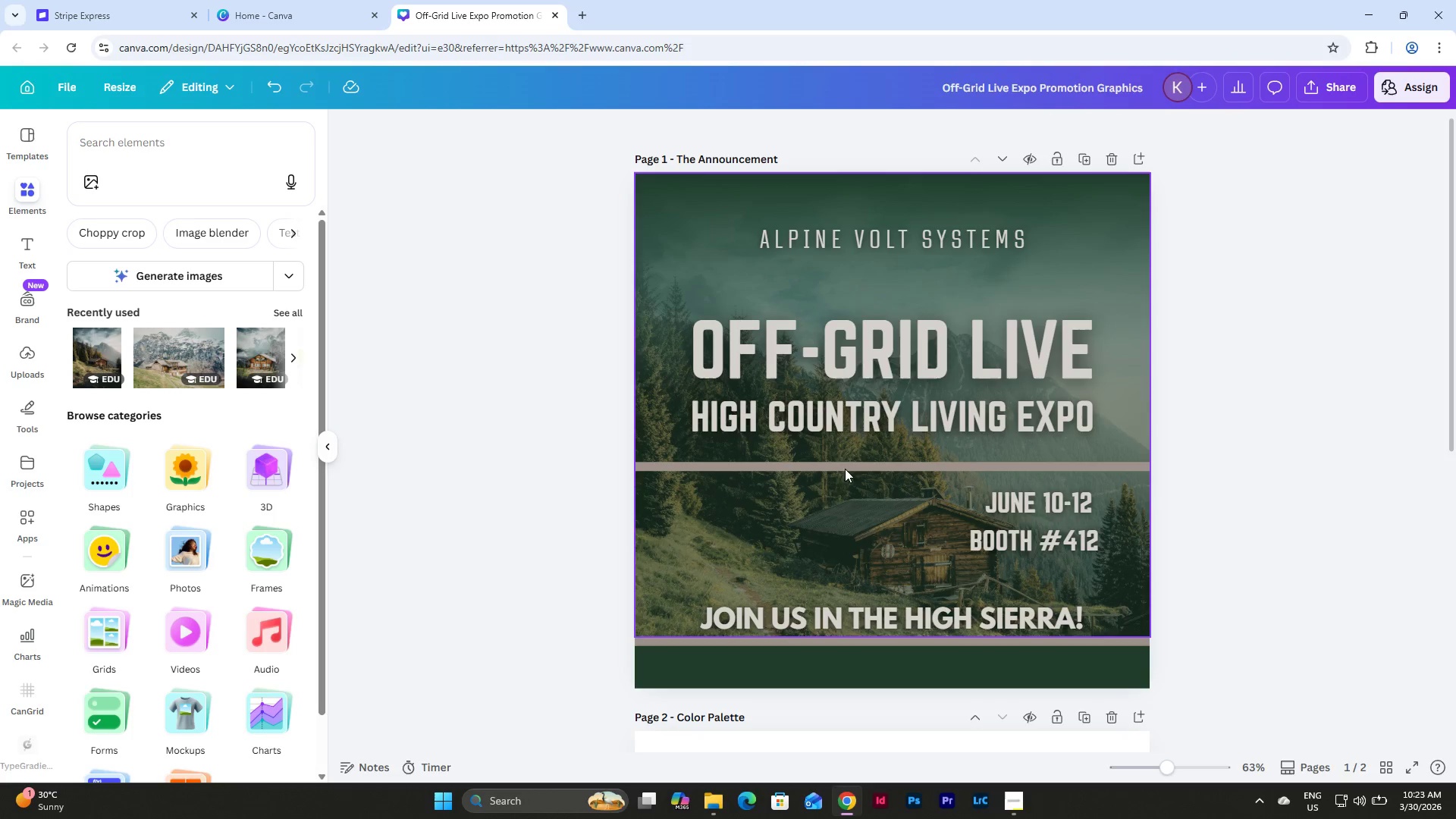 
left_click([1019, 800])